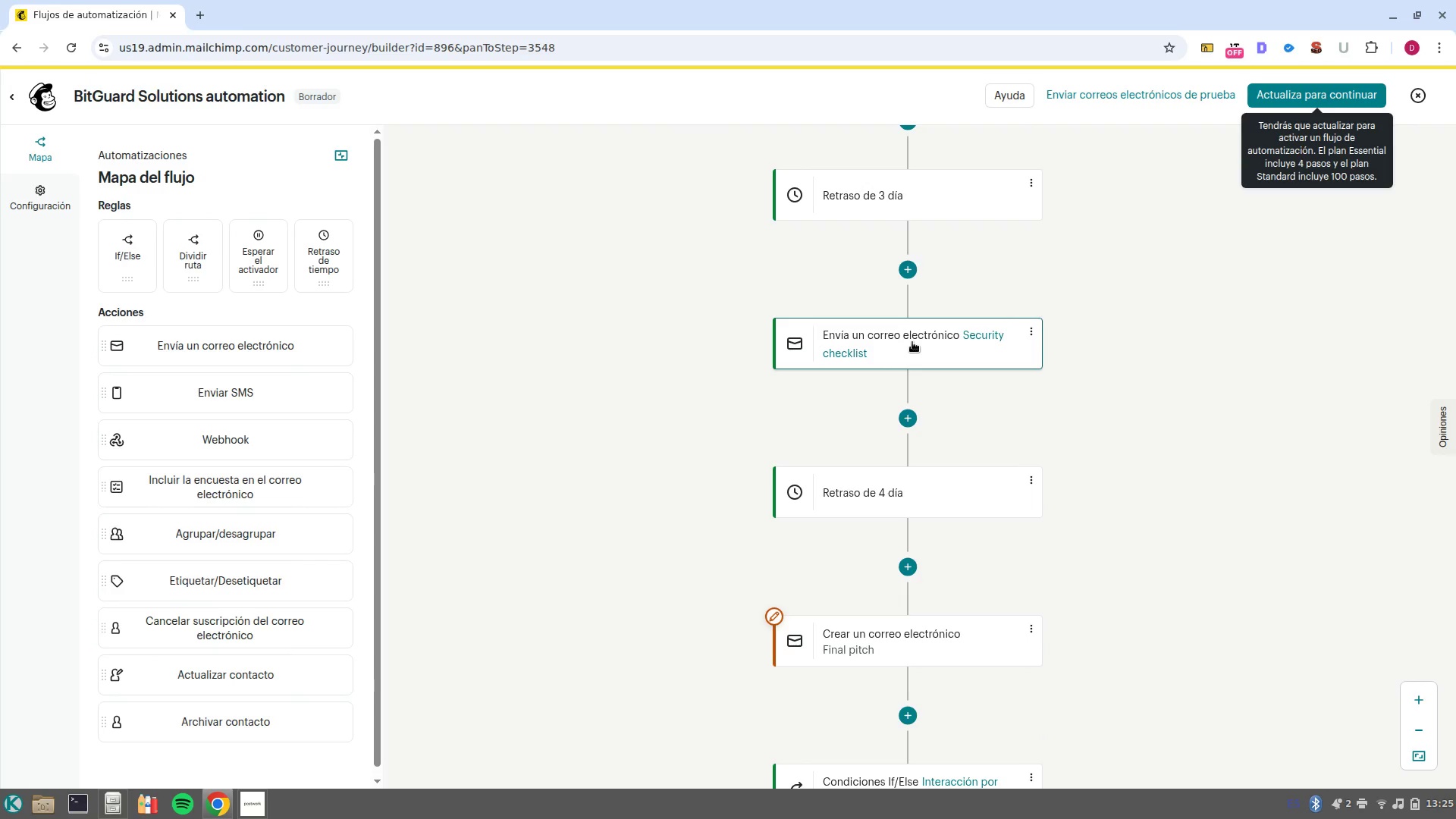 
left_click([913, 347])
 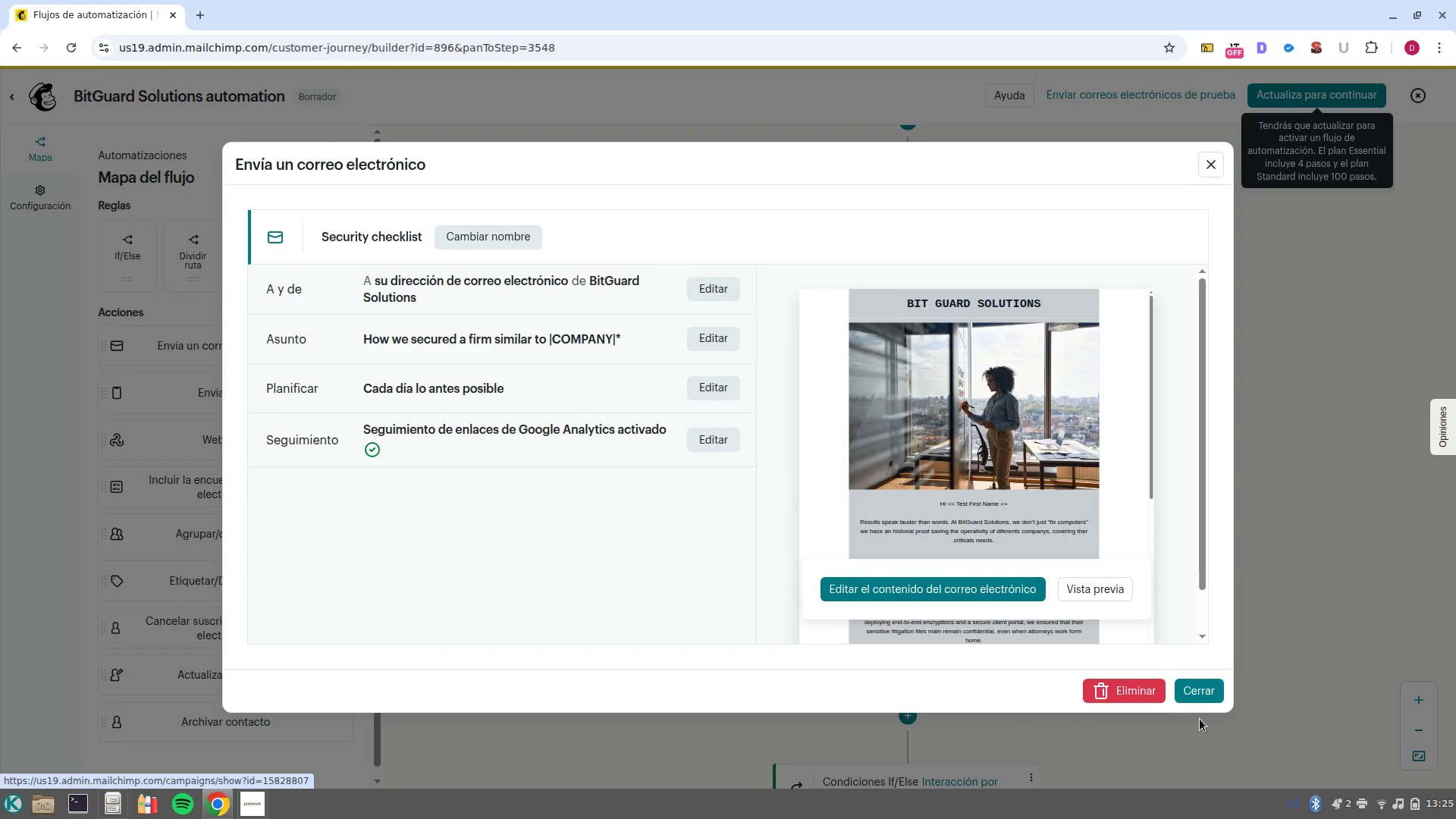 
left_click([1207, 689])
 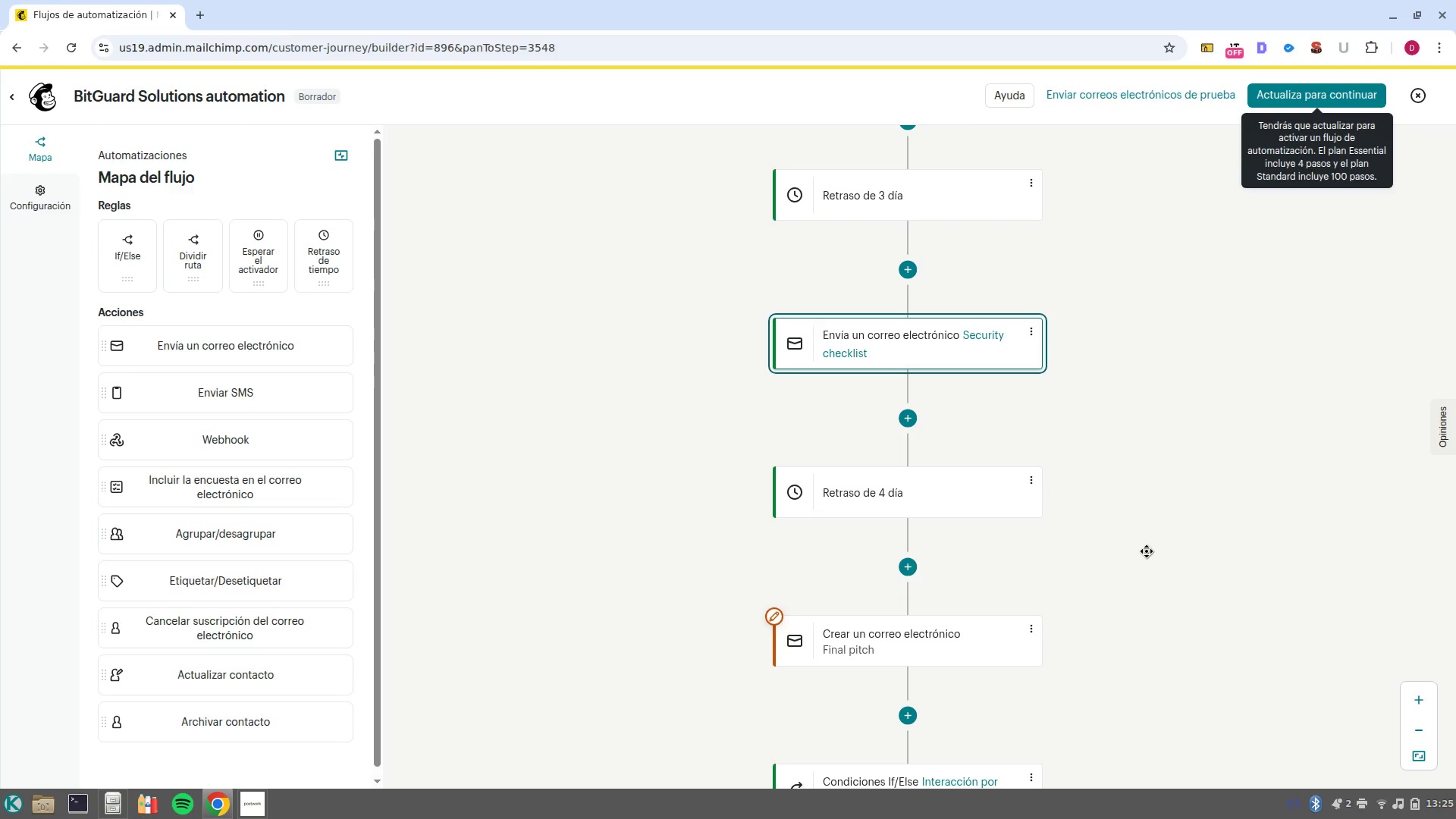 
scroll: coordinate [1138, 532], scroll_direction: up, amount: 2.0
 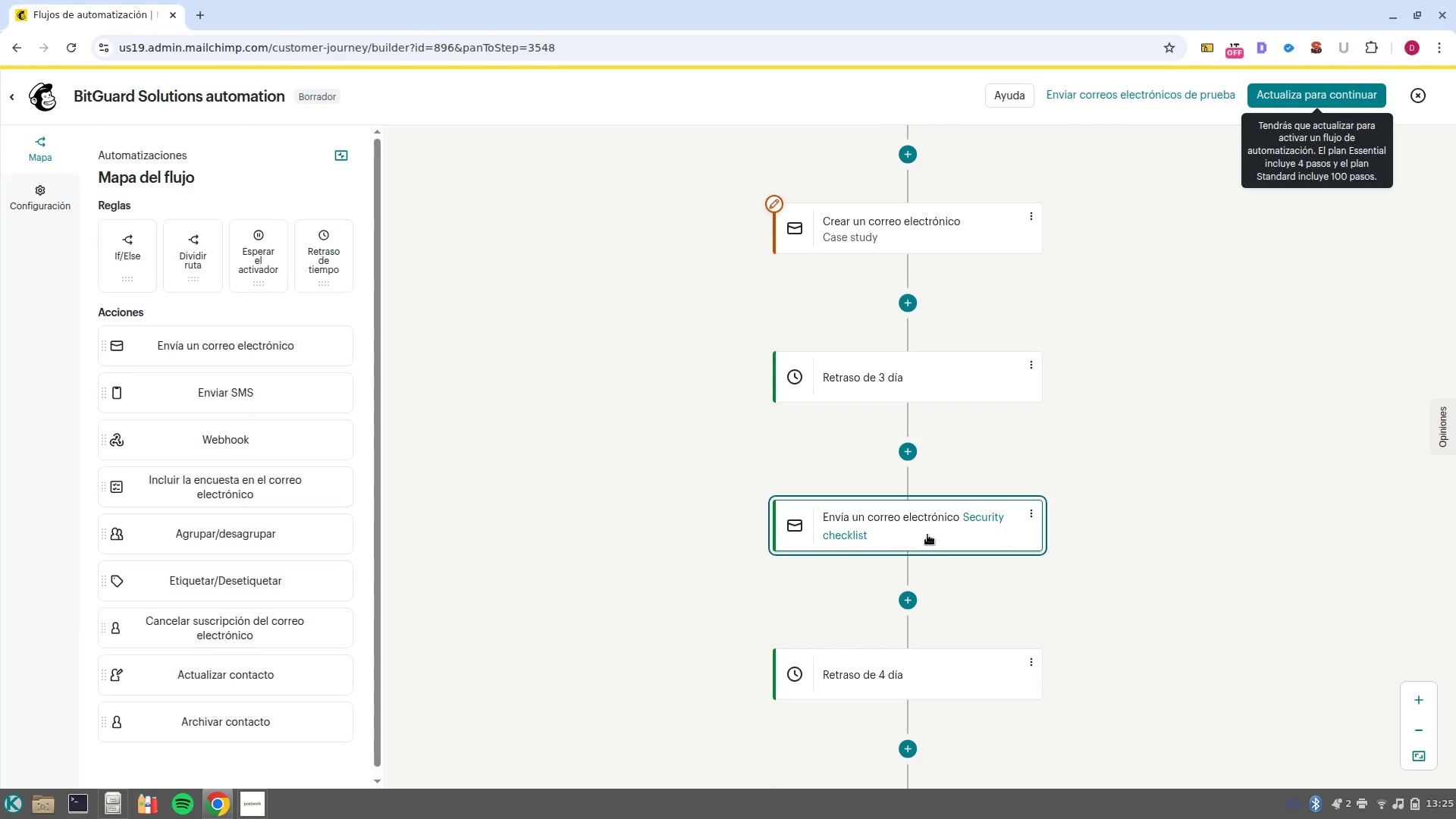 
scroll: coordinate [1084, 539], scroll_direction: down, amount: 3.0
 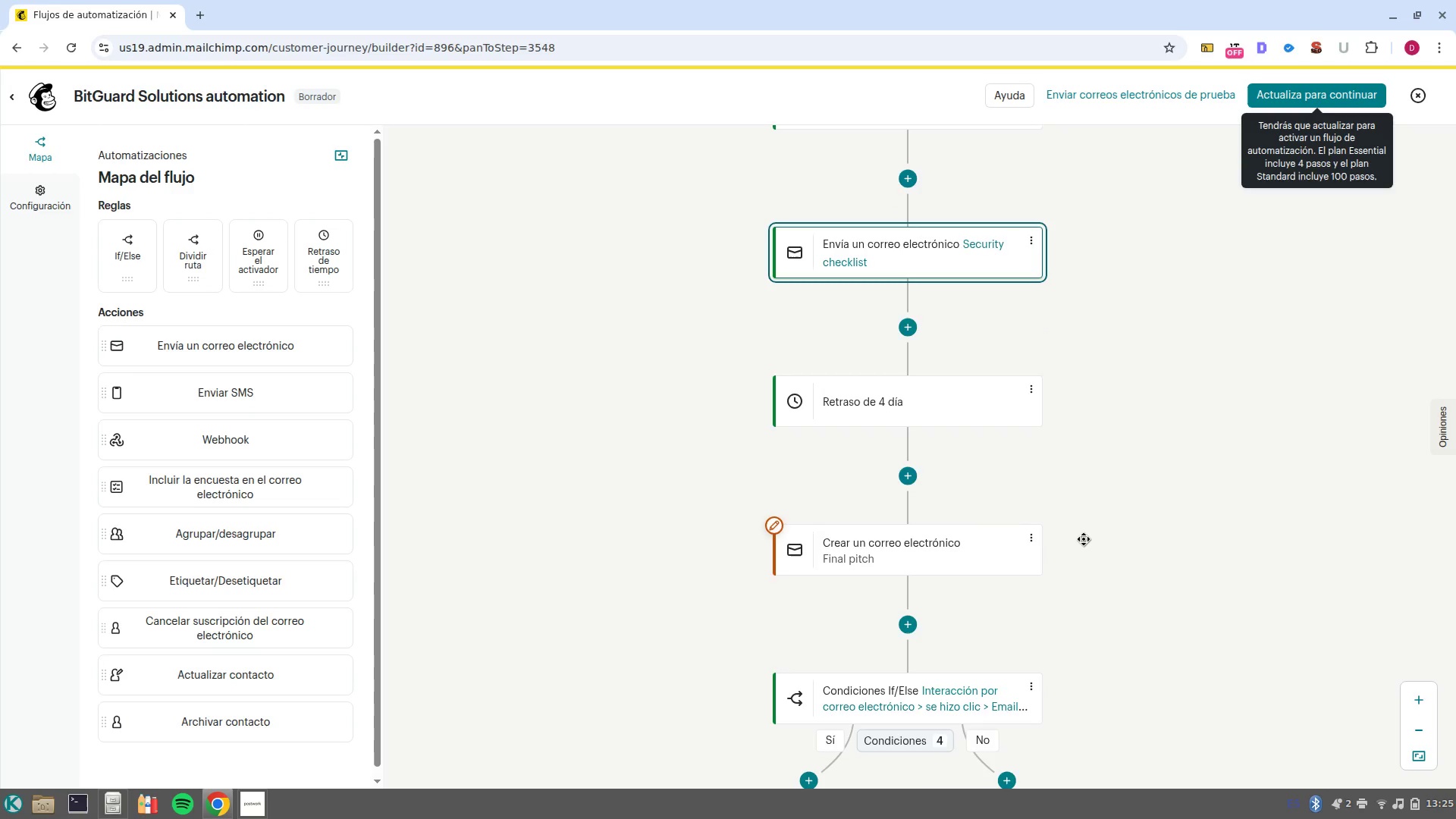 
scroll: coordinate [1083, 541], scroll_direction: up, amount: 4.0
 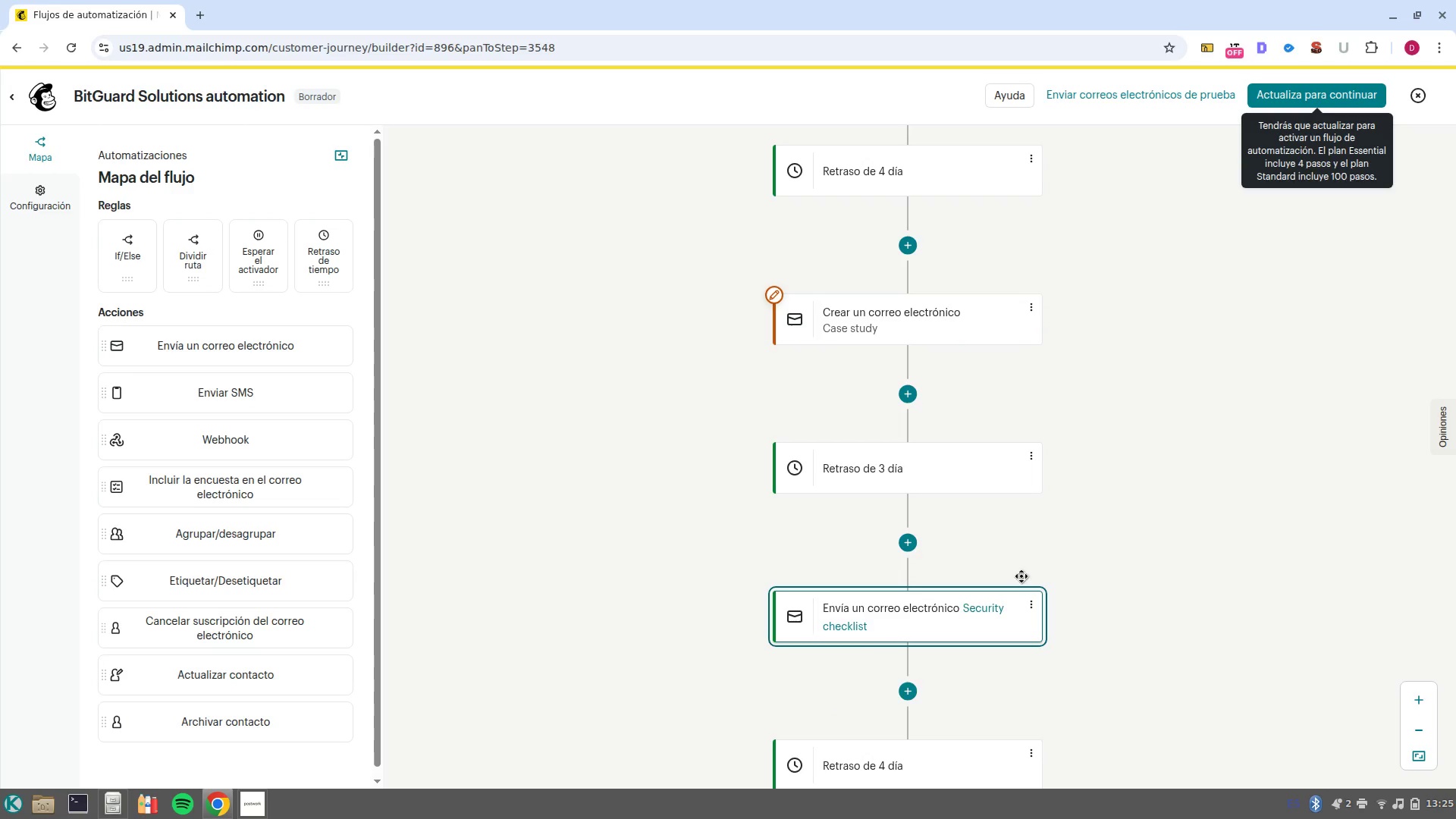 
left_click([874, 334])
 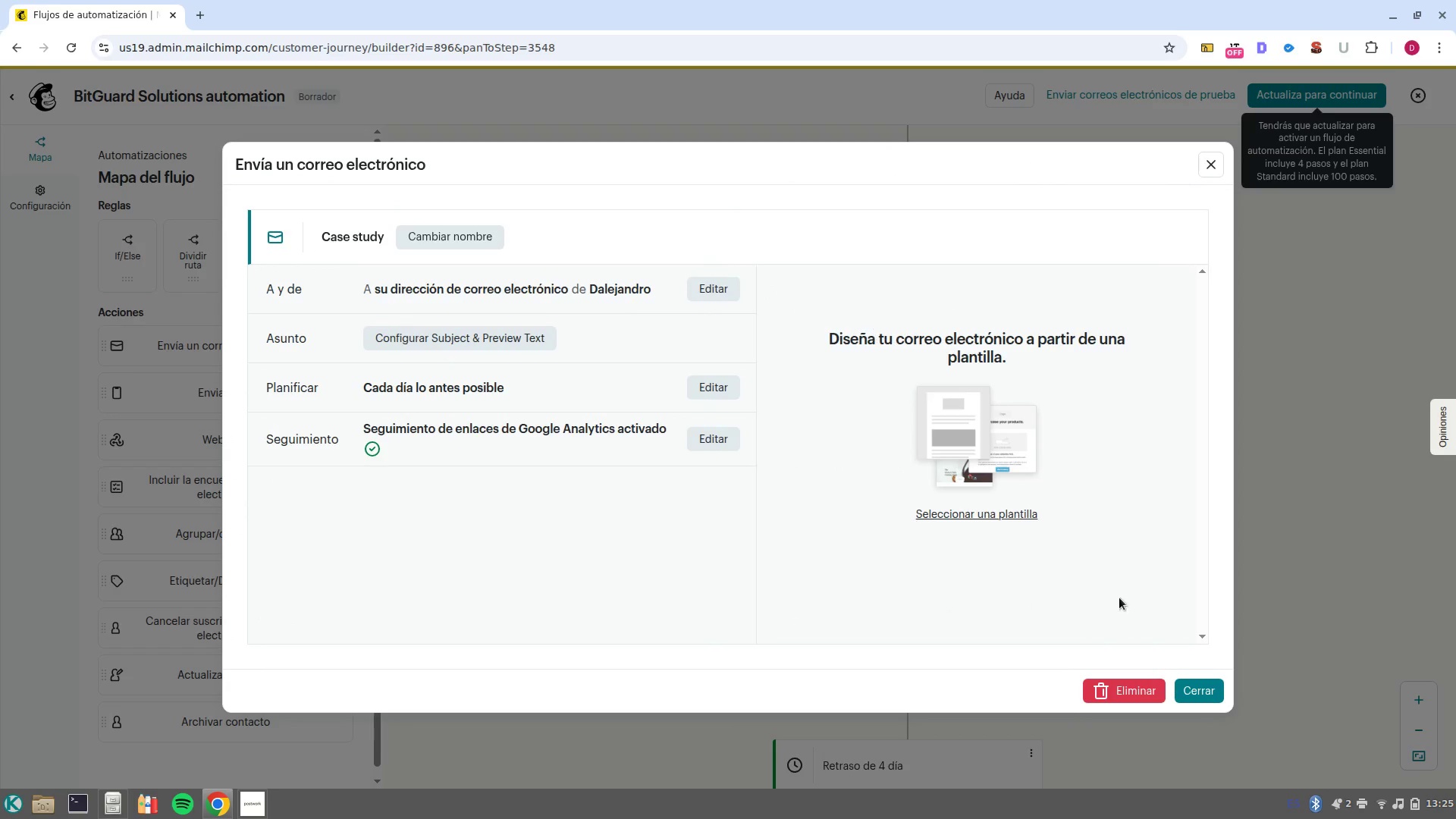 
left_click([1208, 690])
 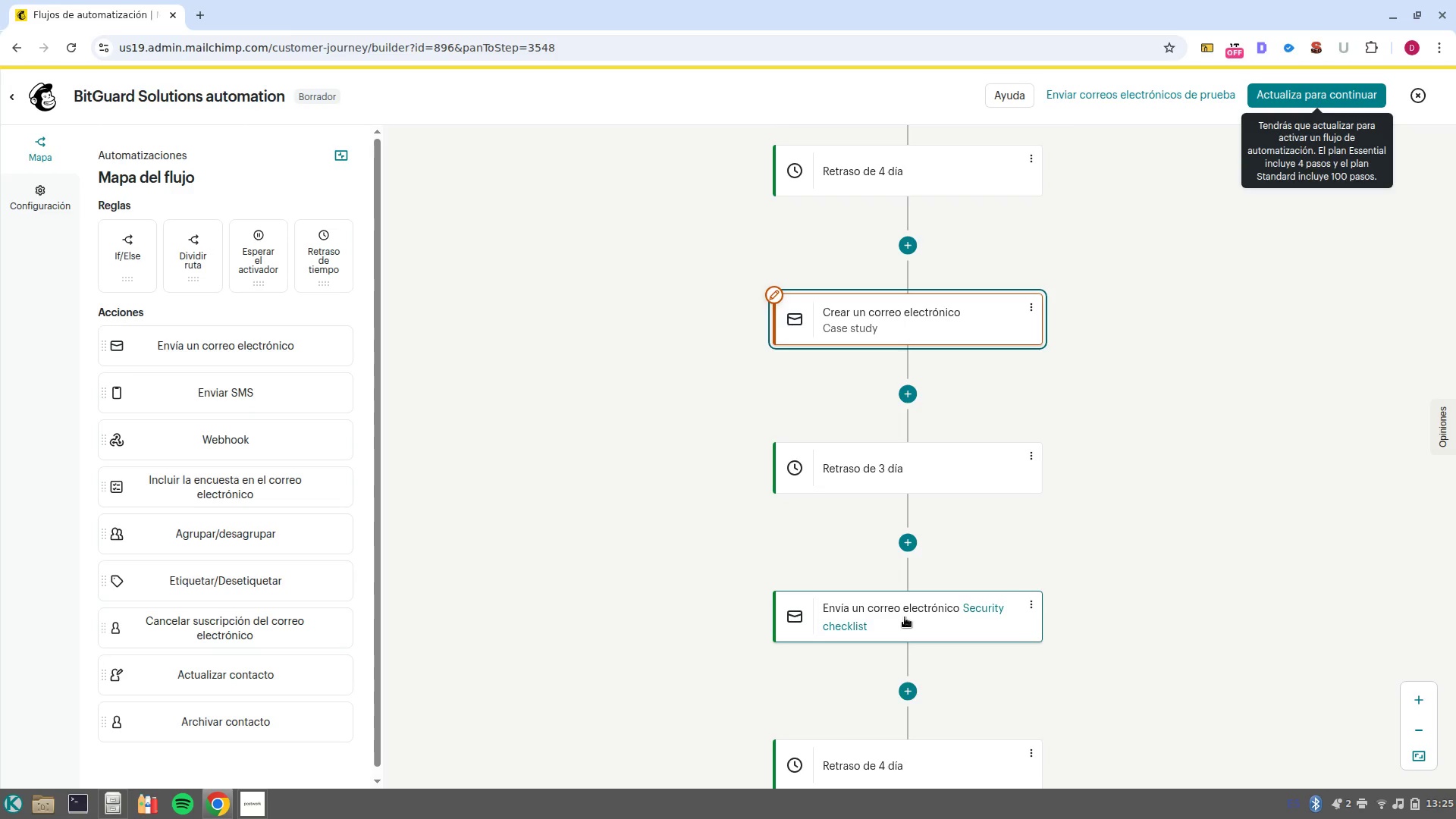 
left_click_drag(start_coordinate=[905, 617], to_coordinate=[931, 590])
 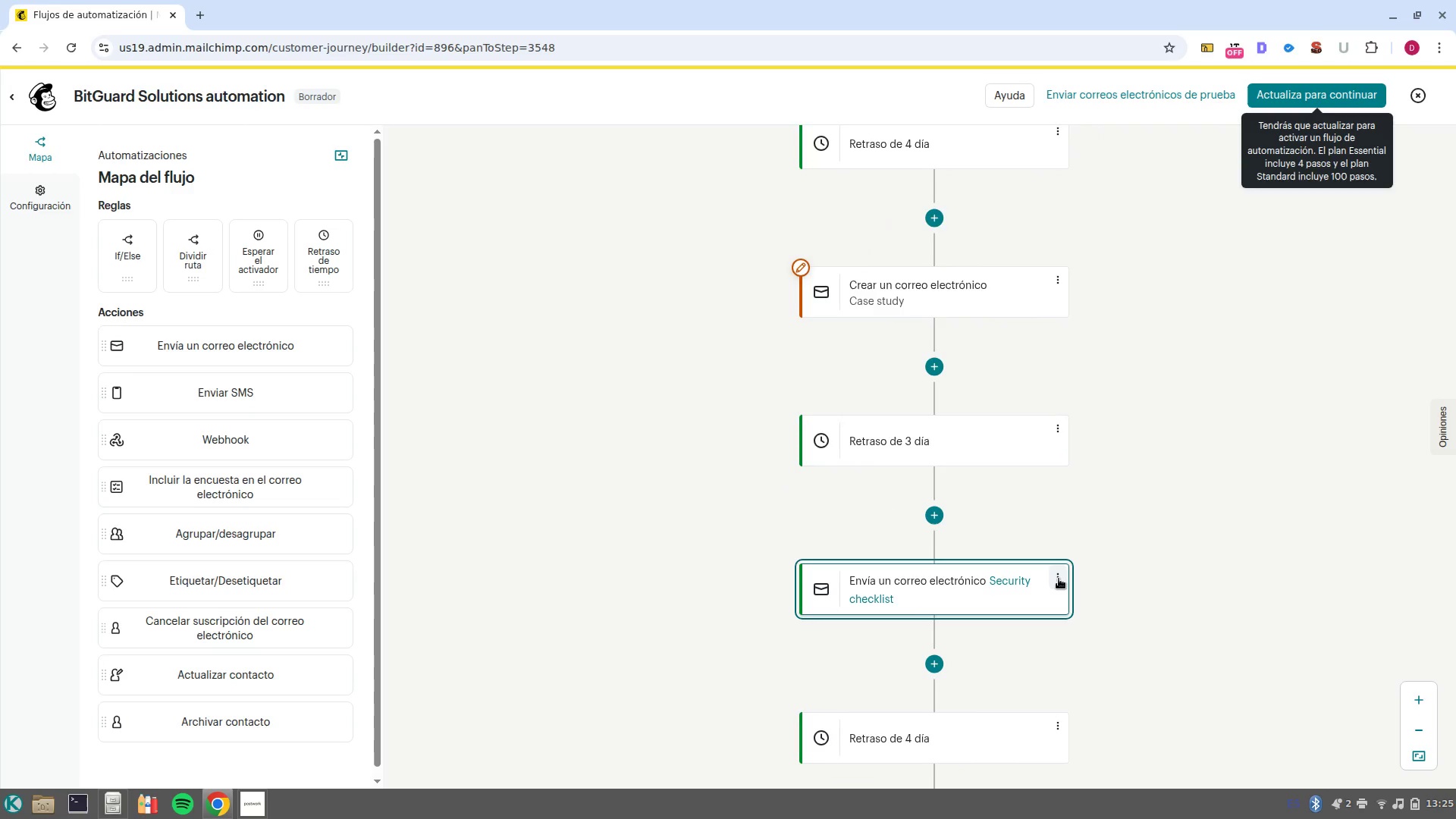 
left_click_drag(start_coordinate=[1059, 579], to_coordinate=[1028, 605])
 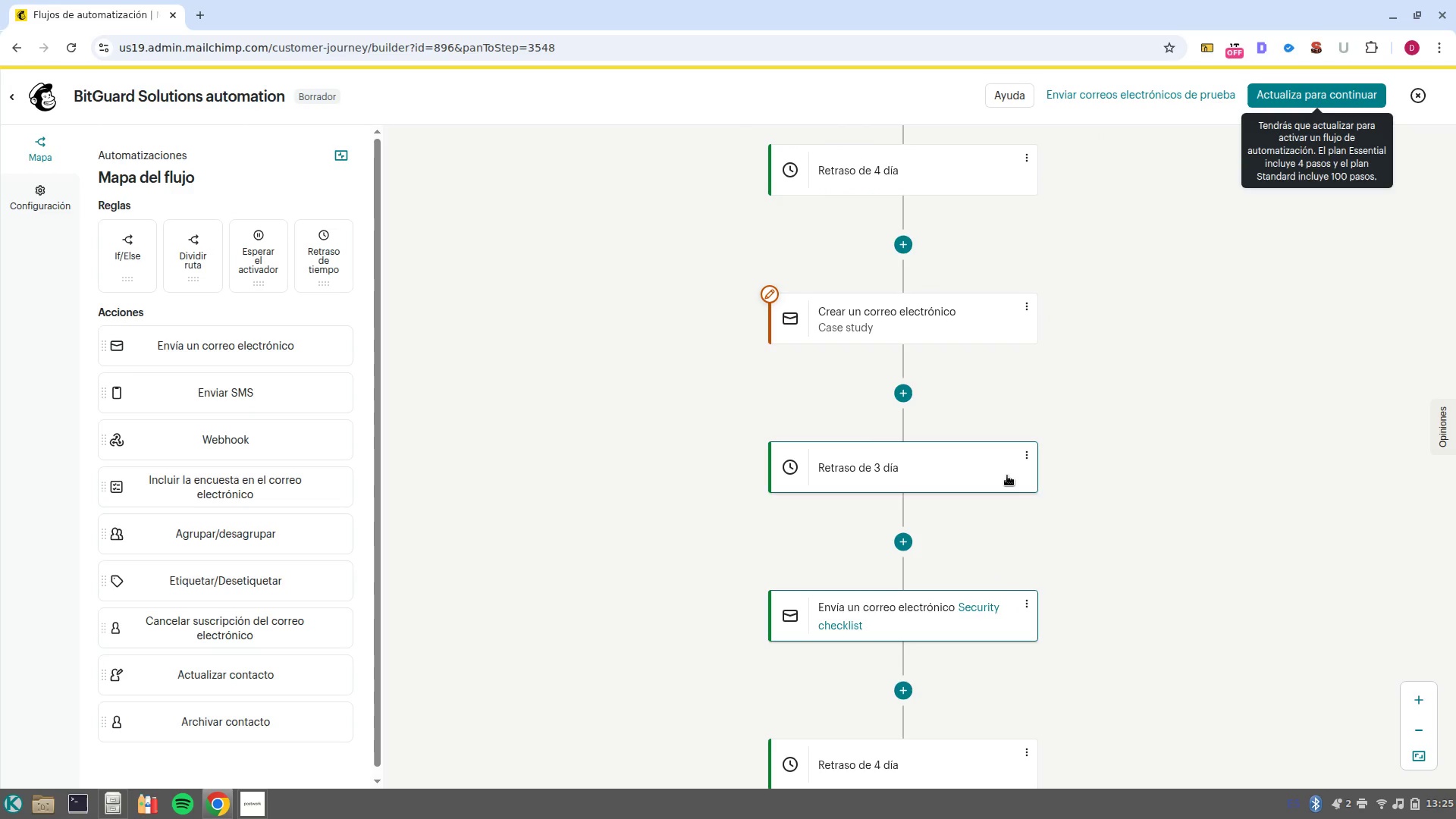 
left_click([1024, 611])
 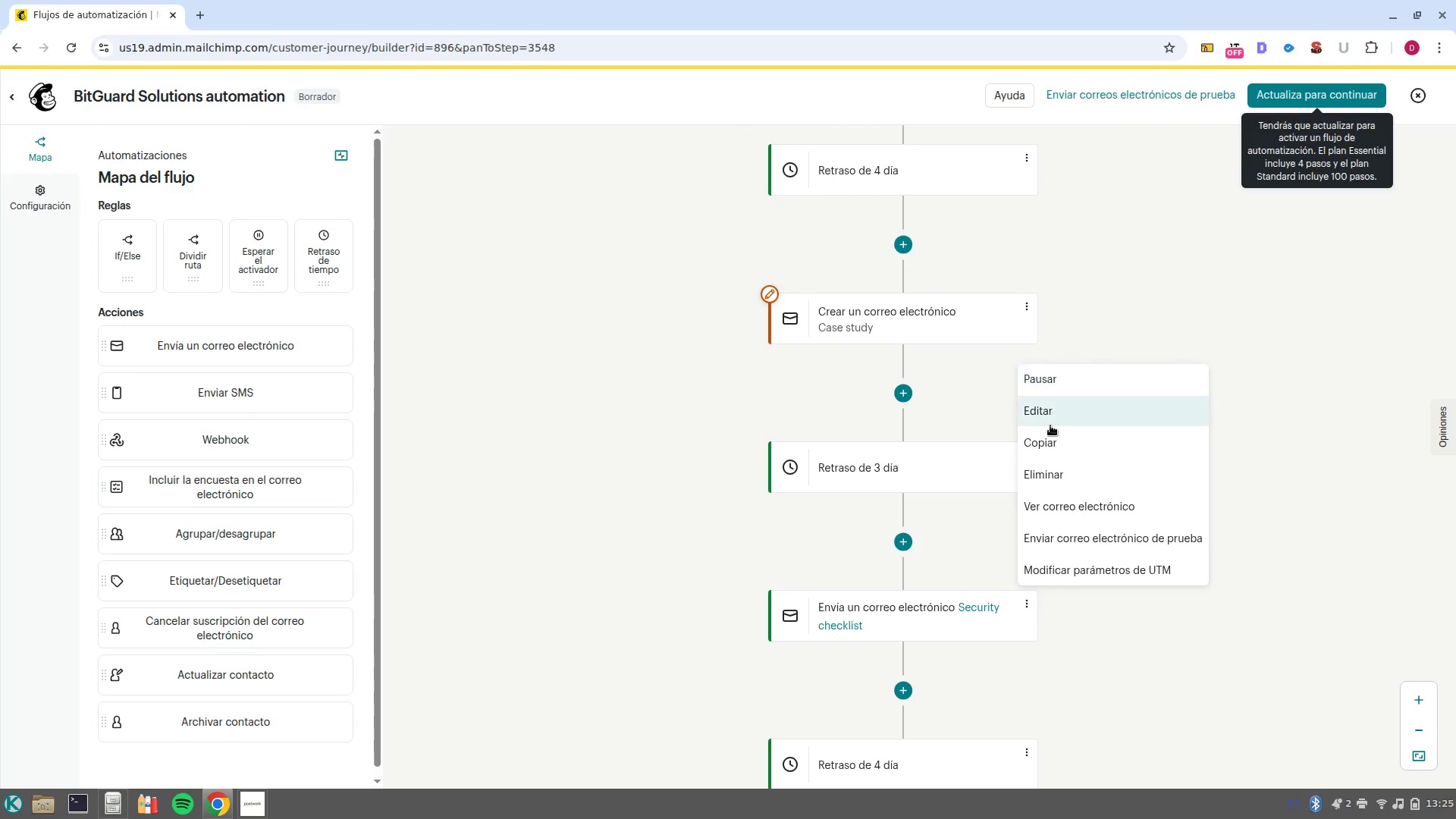 
left_click([1052, 416])
 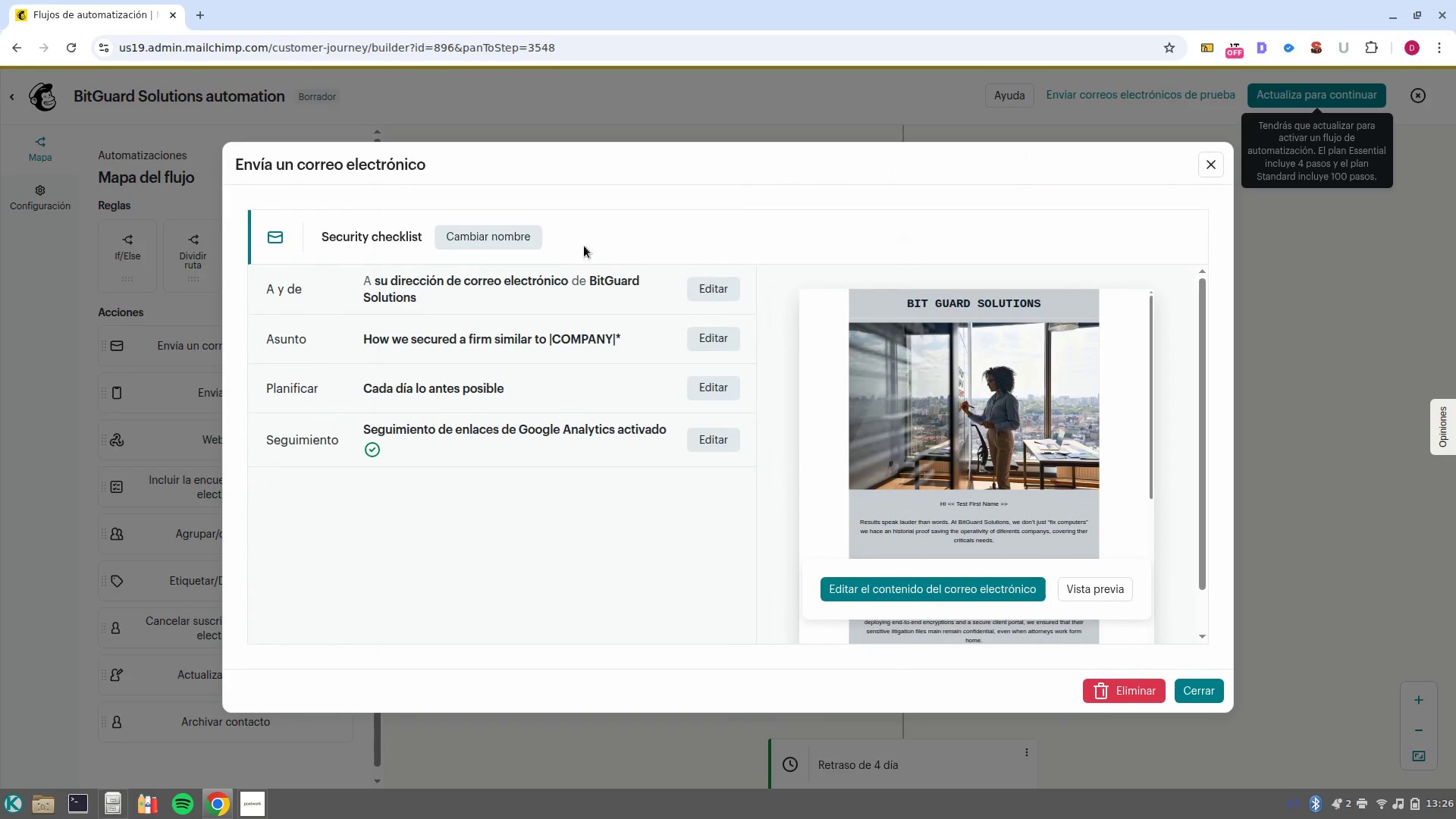 
left_click([475, 237])
 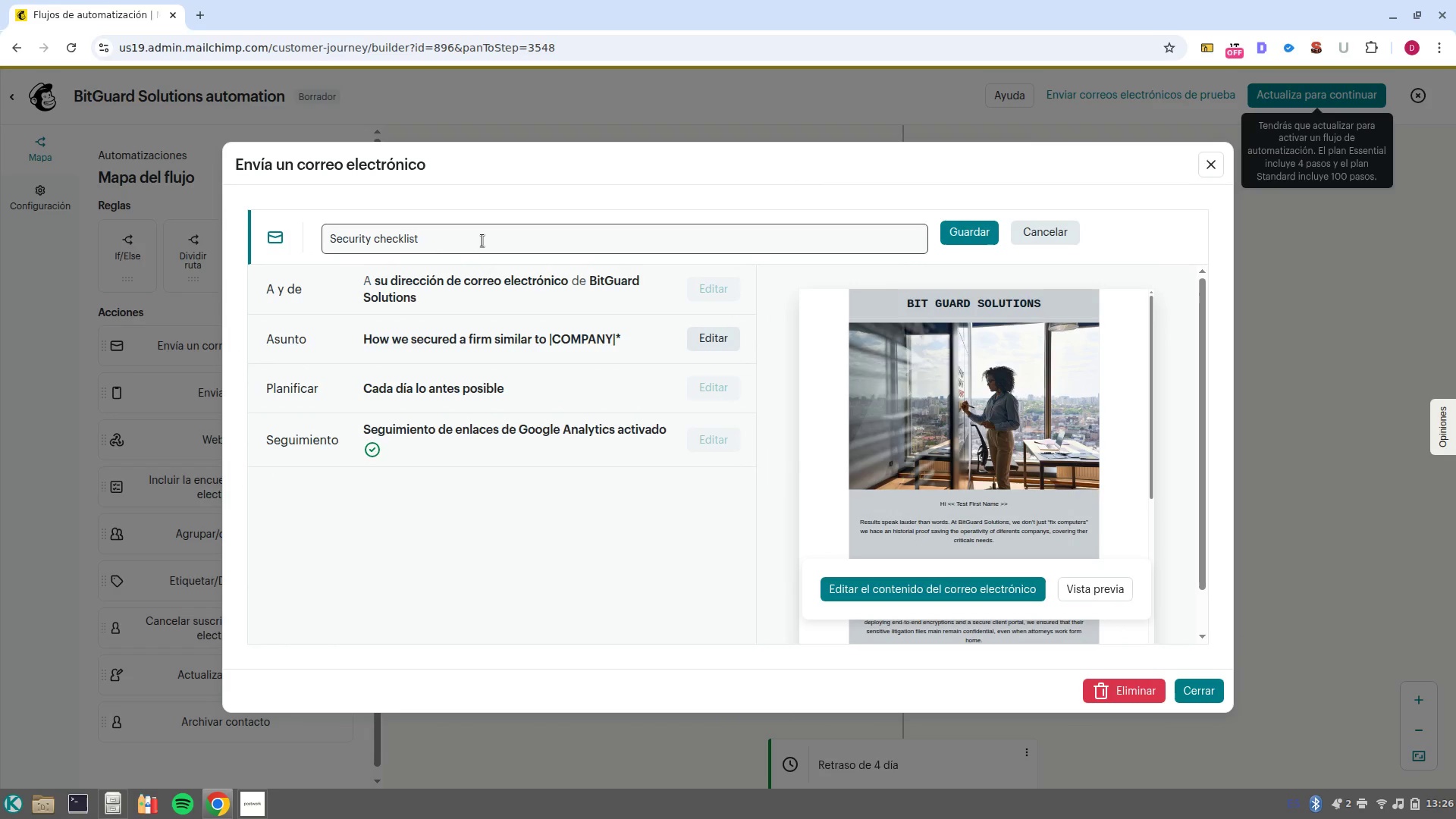 
double_click([482, 240])
 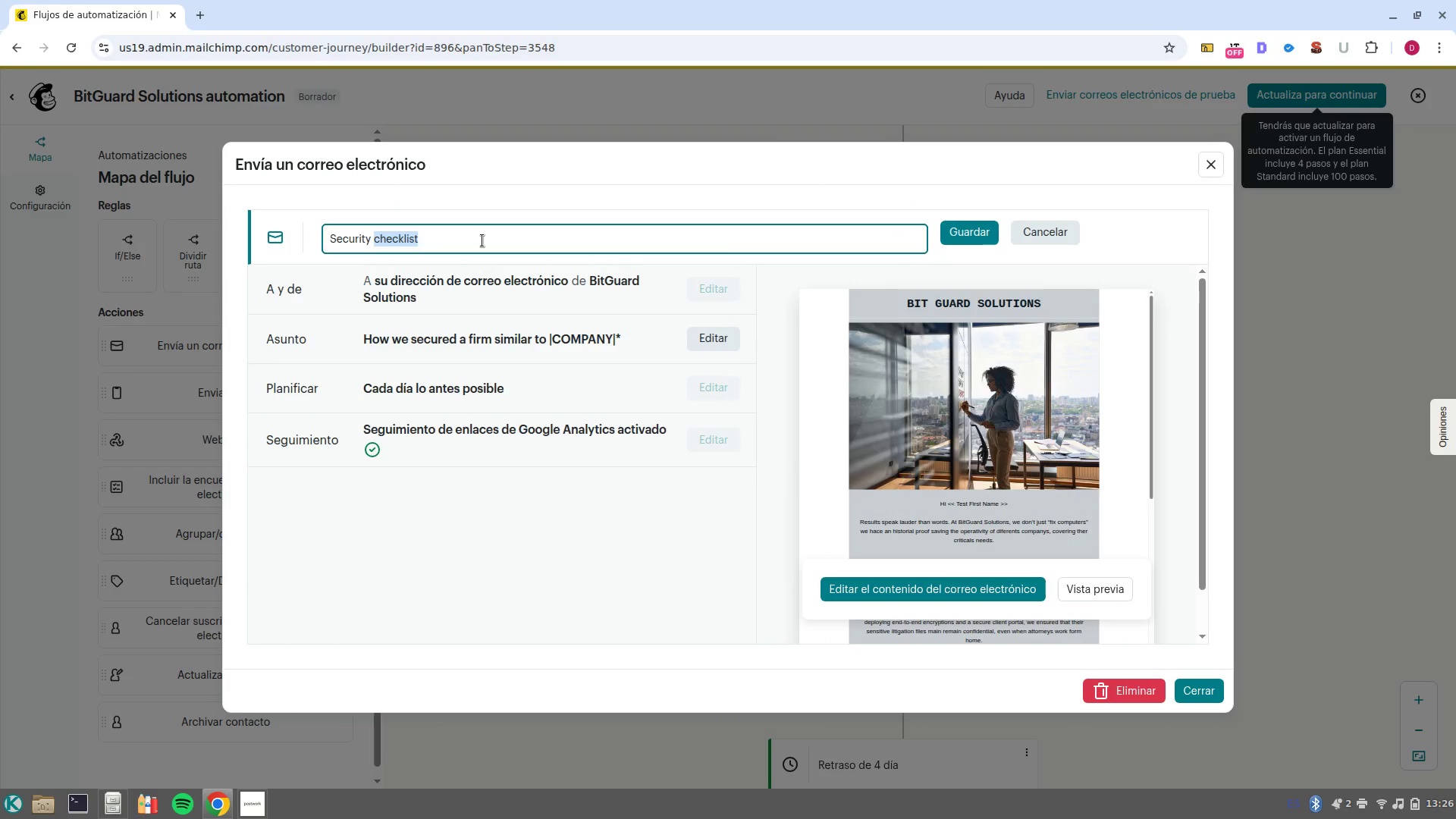 
left_click([482, 240])
 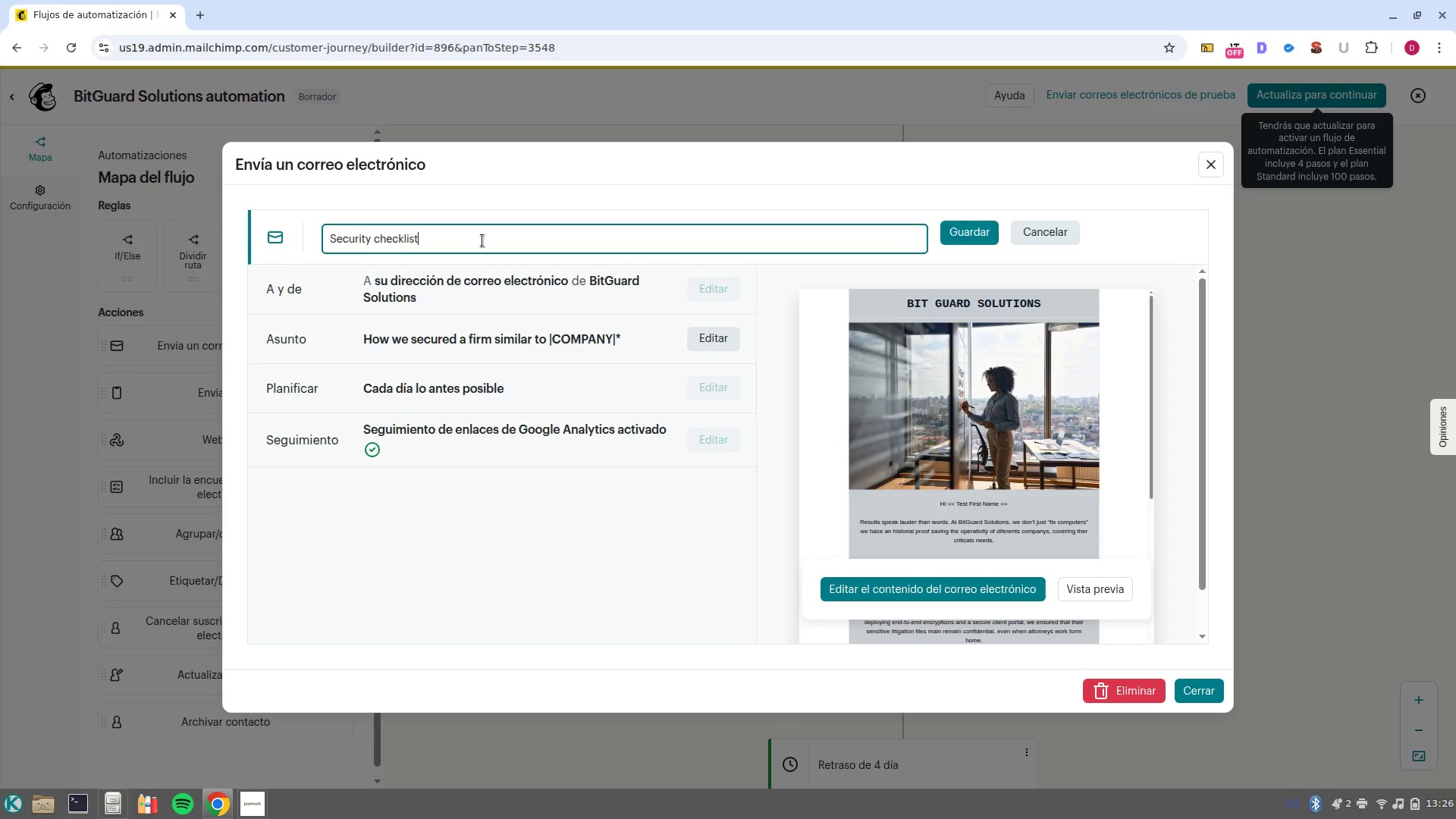 
left_click([482, 240])
 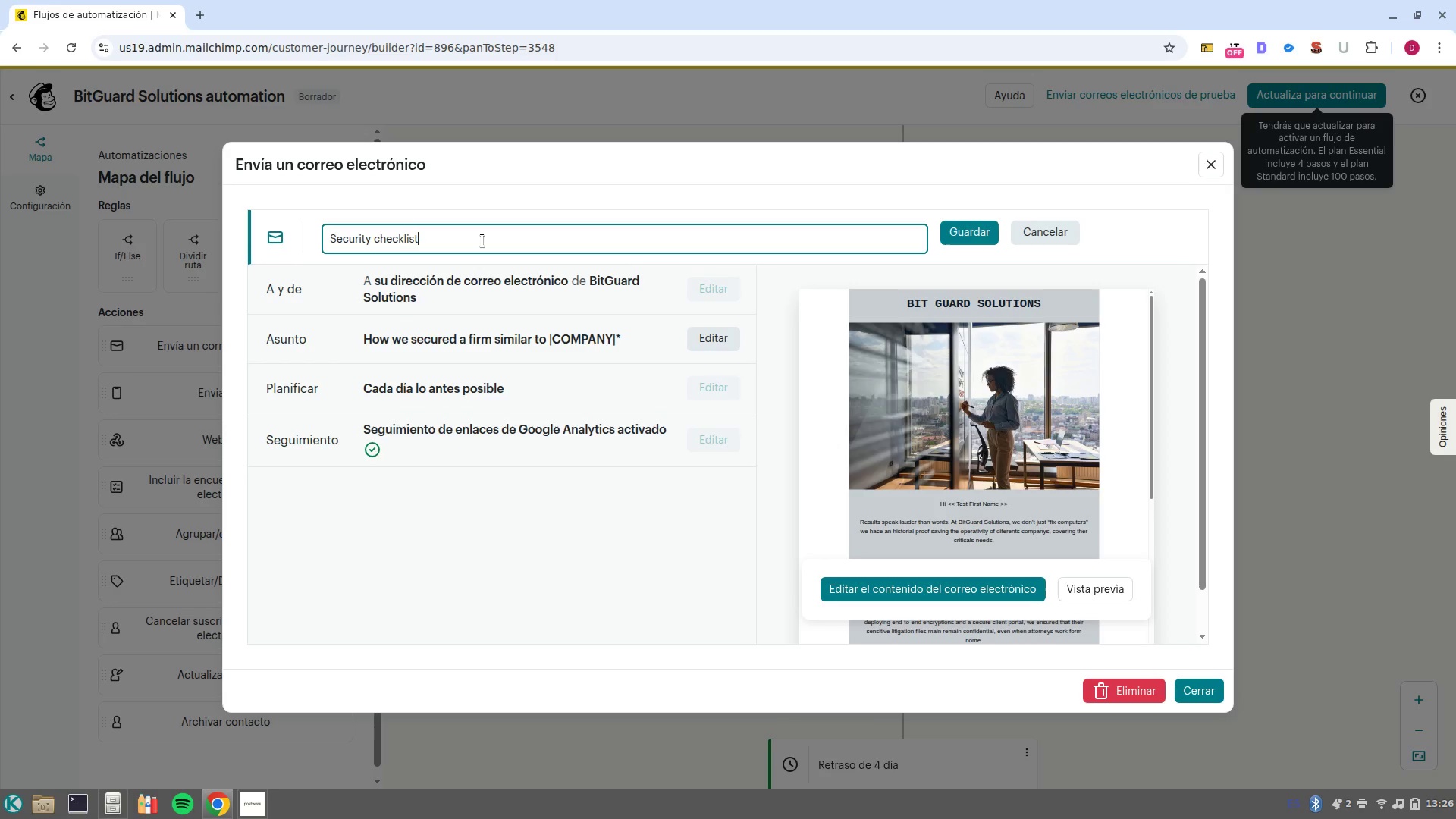 
double_click([482, 240])
 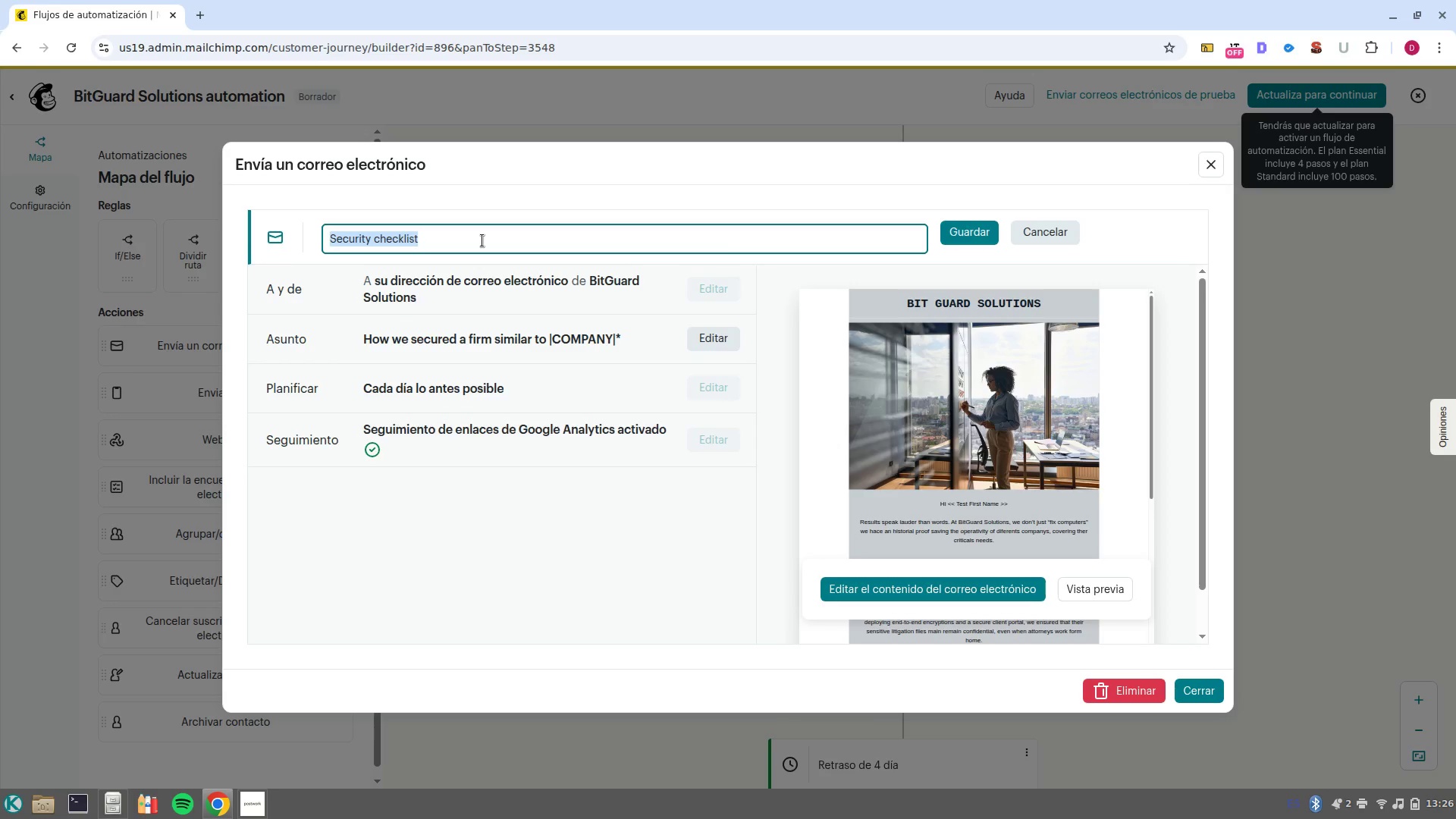 
type(Case study)
 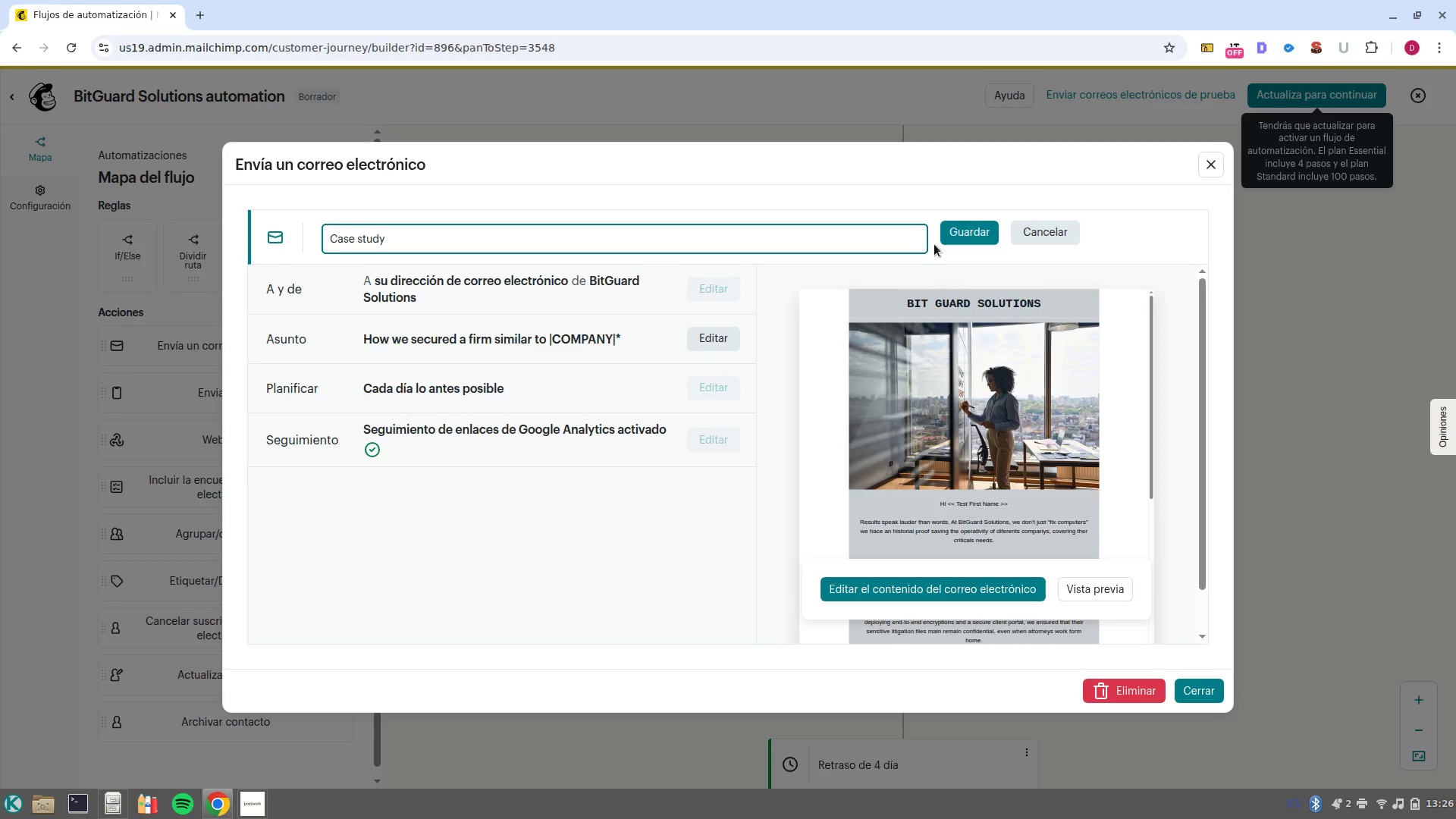 
left_click([949, 231])
 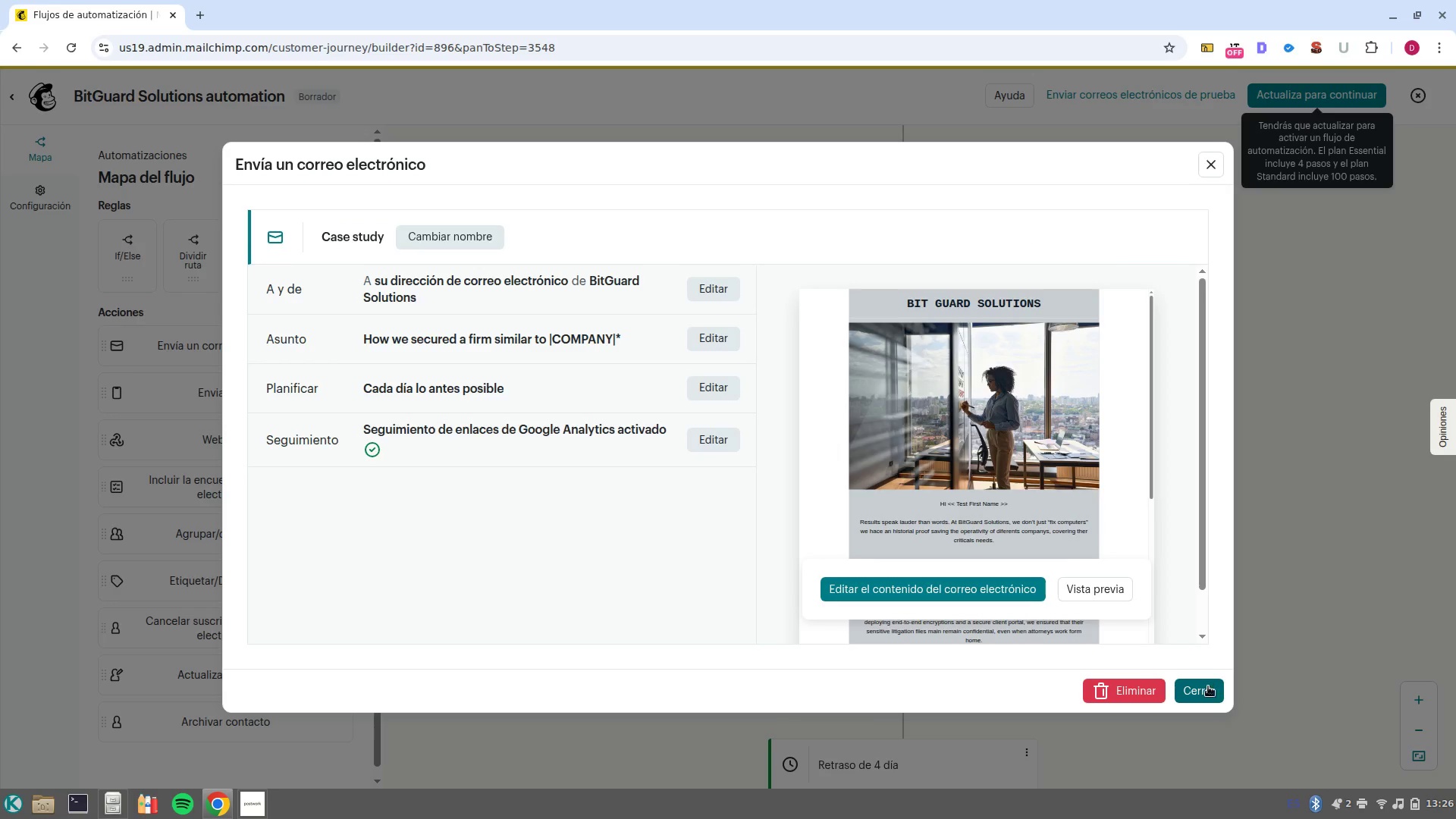 
left_click([1206, 695])
 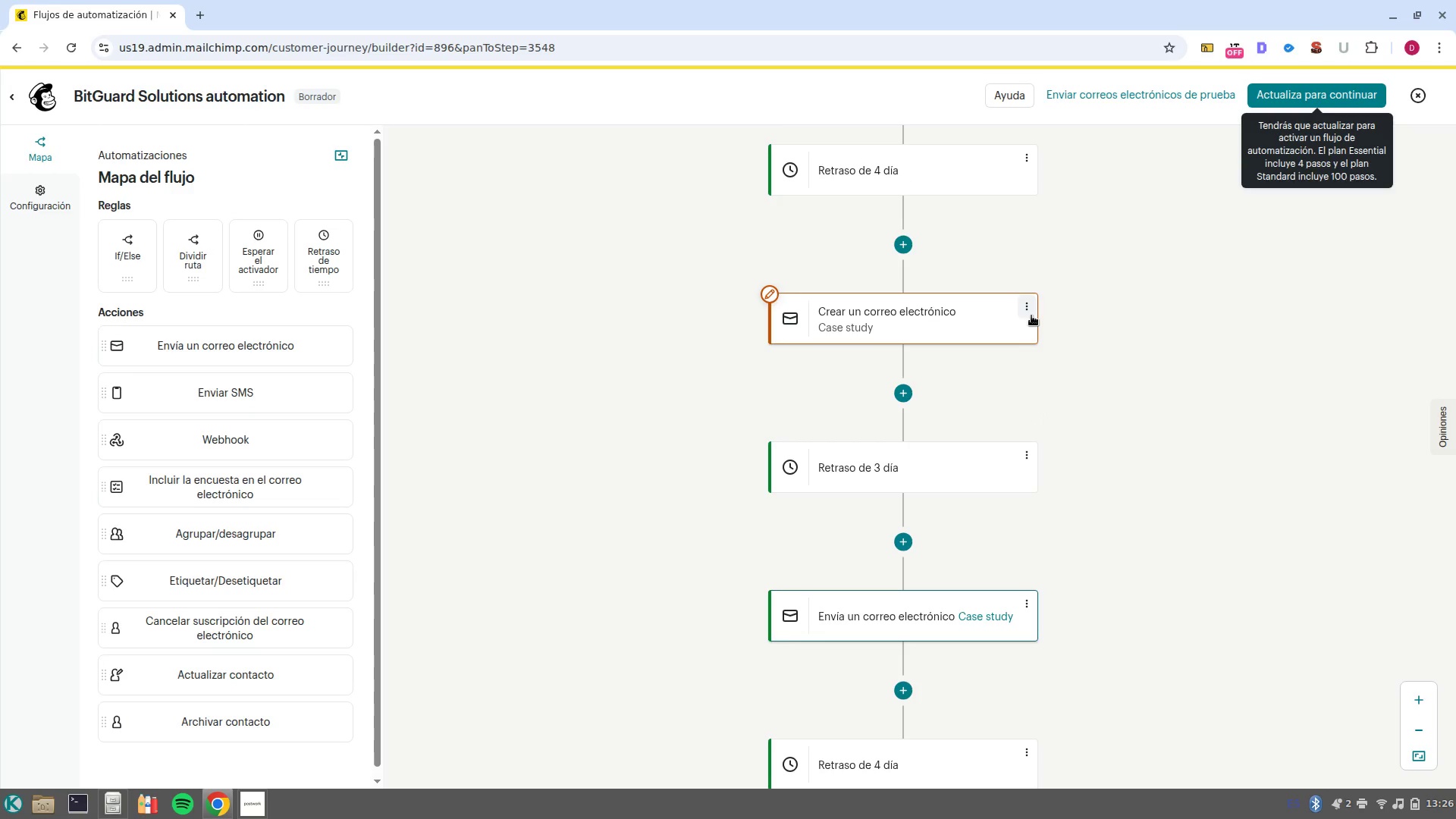 
wait(14.2)
 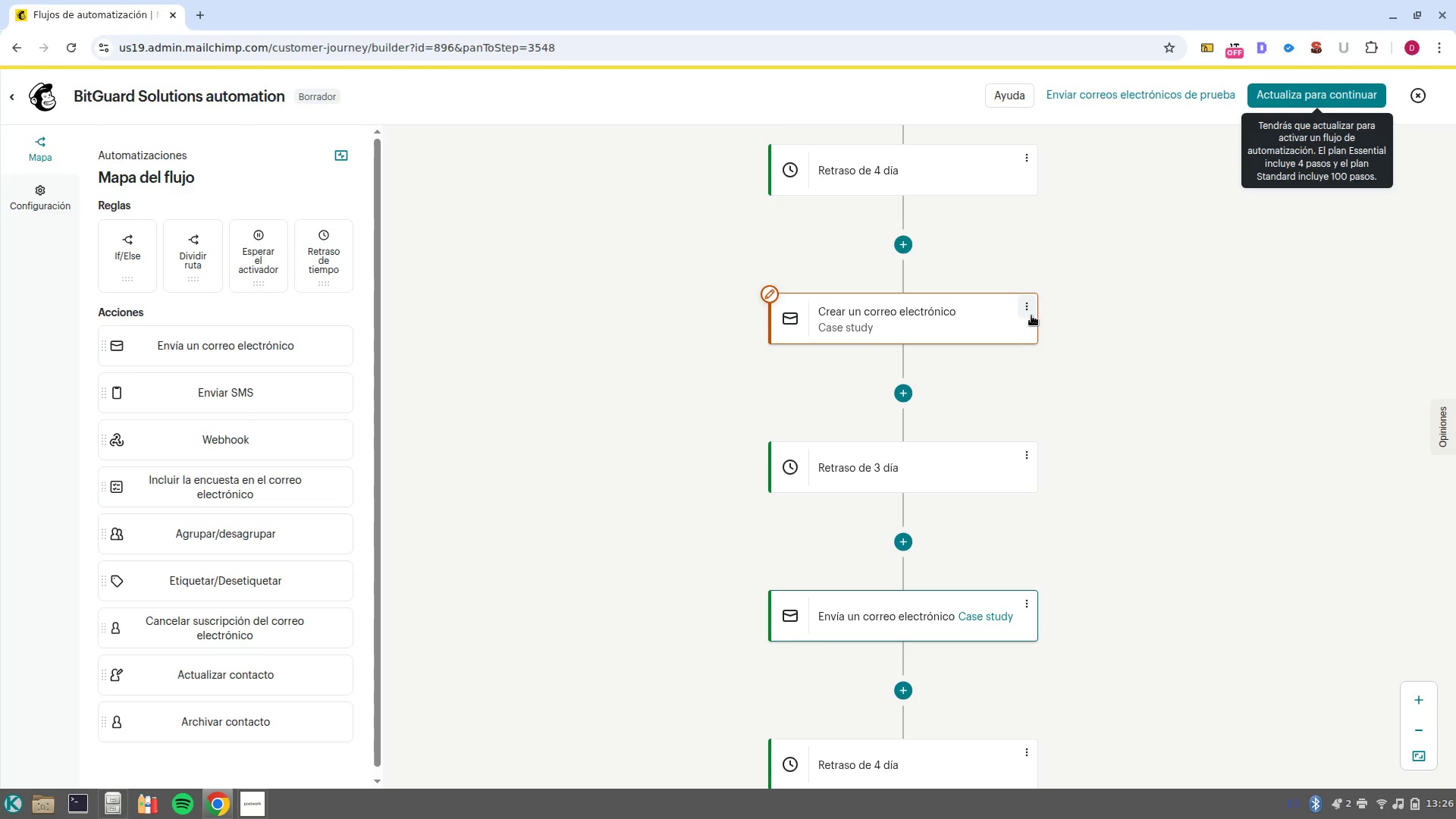 
left_click([1025, 311])
 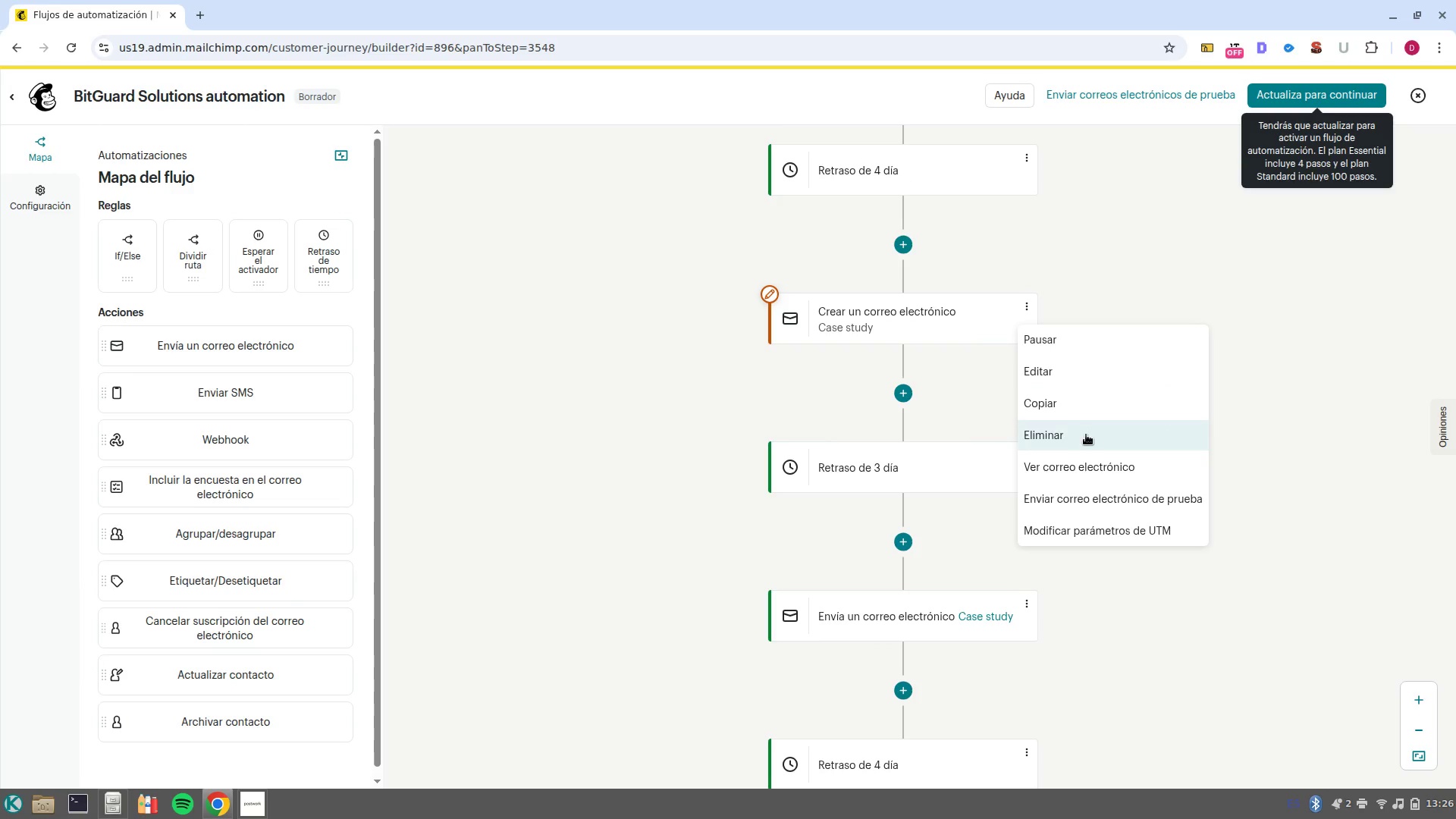 
wait(9.95)
 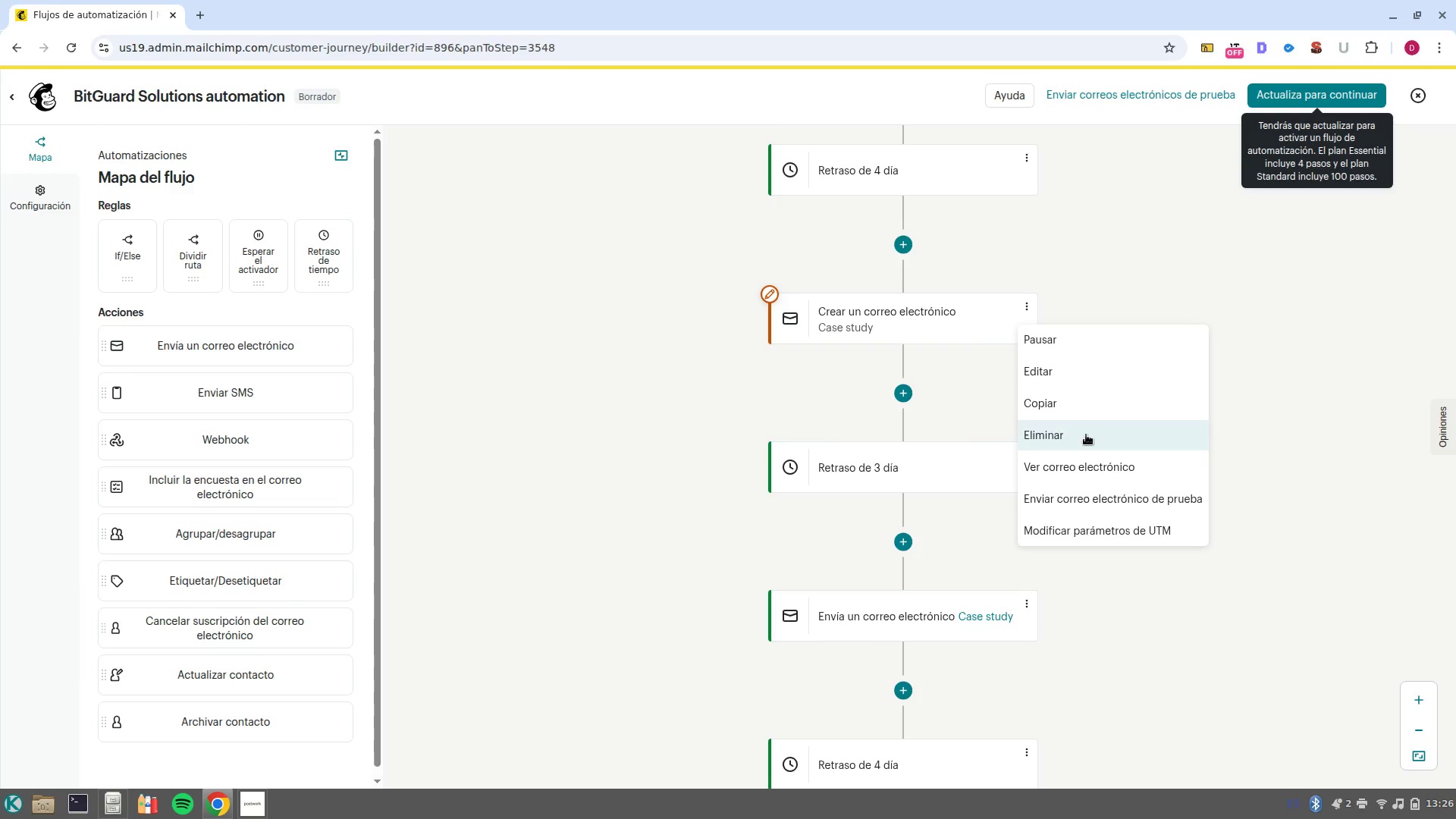 
left_click([1296, 381])
 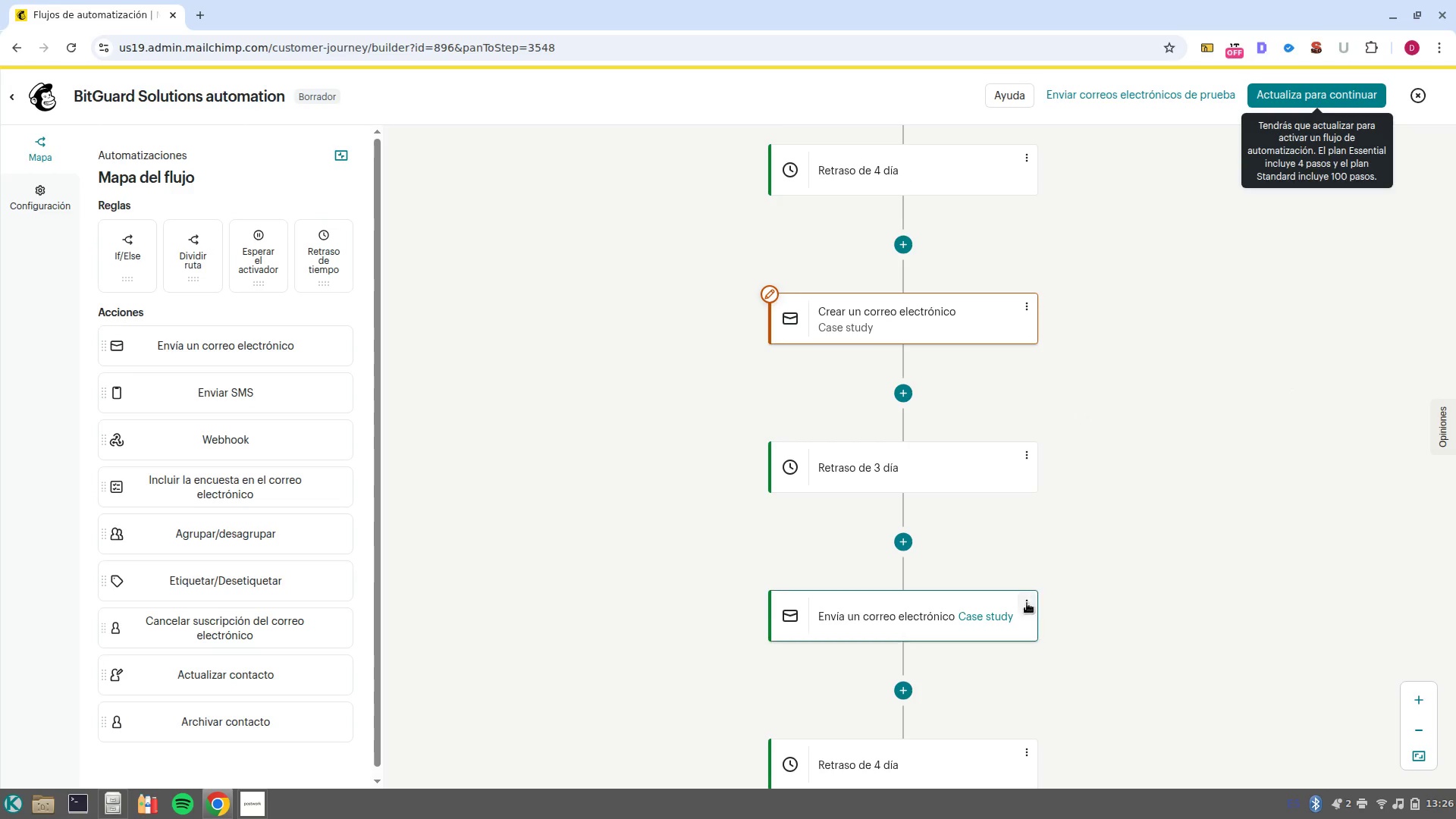 
left_click([1026, 603])
 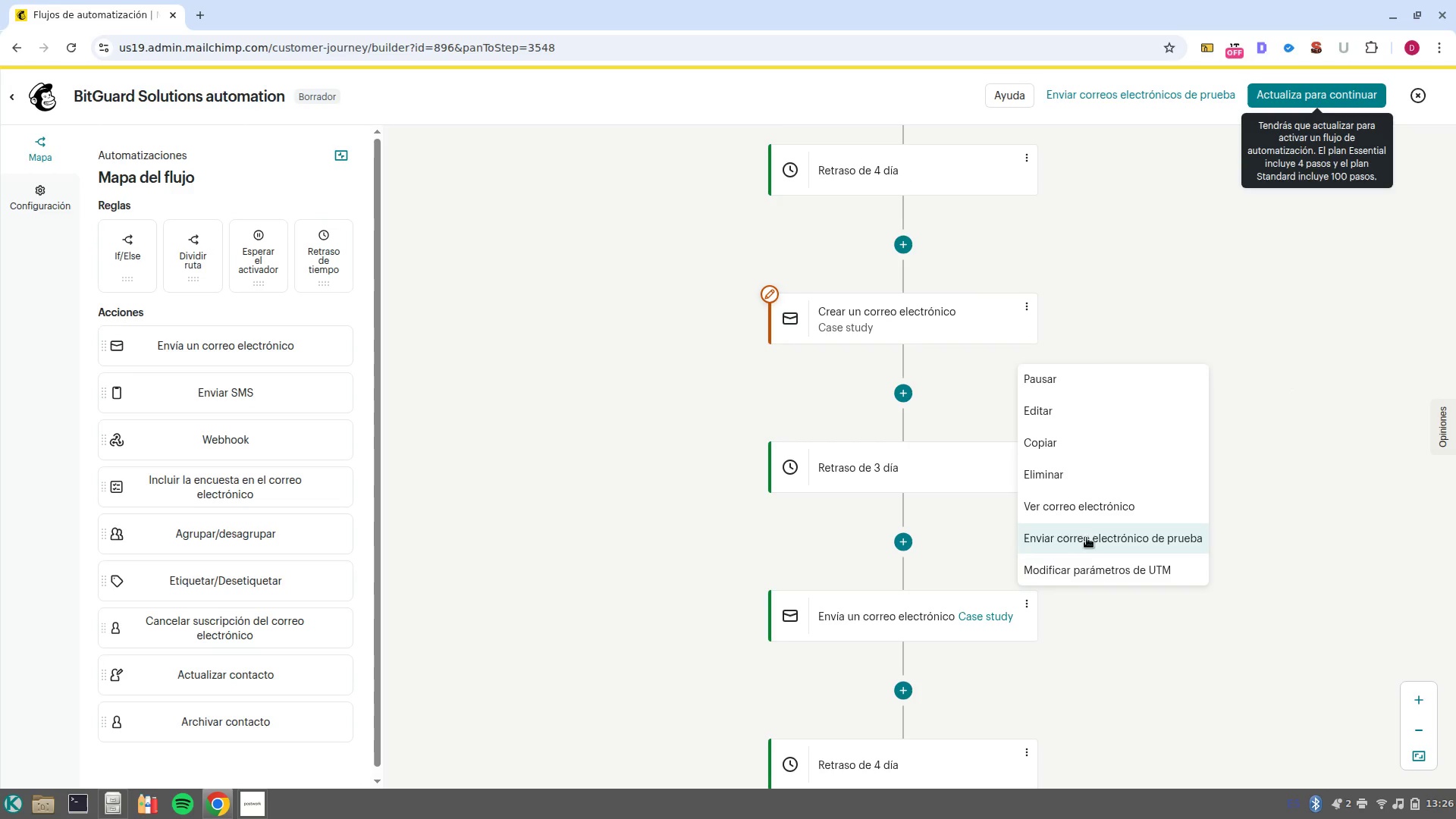 
wait(5.29)
 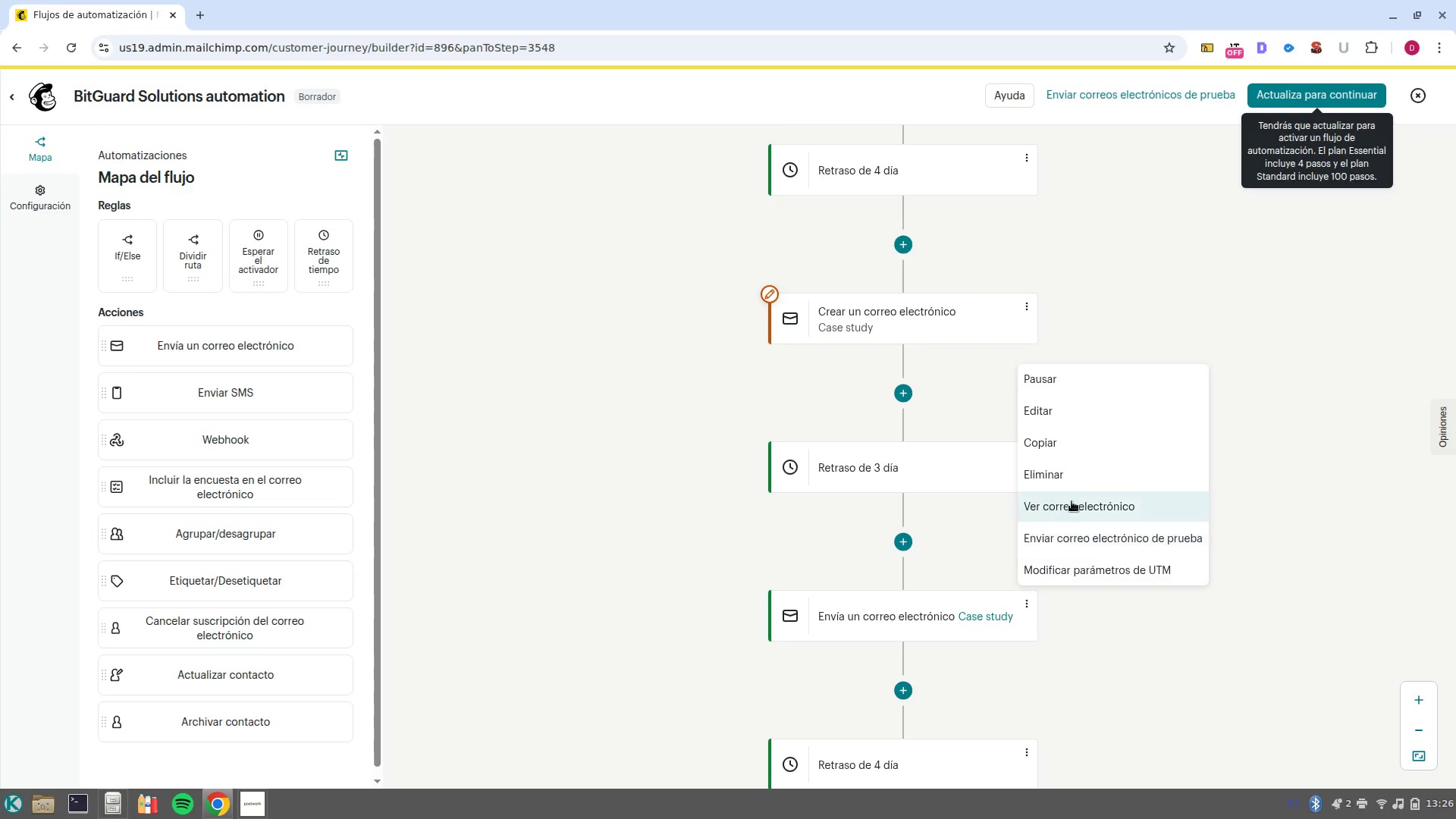 
left_click_drag(start_coordinate=[925, 610], to_coordinate=[904, 633])
 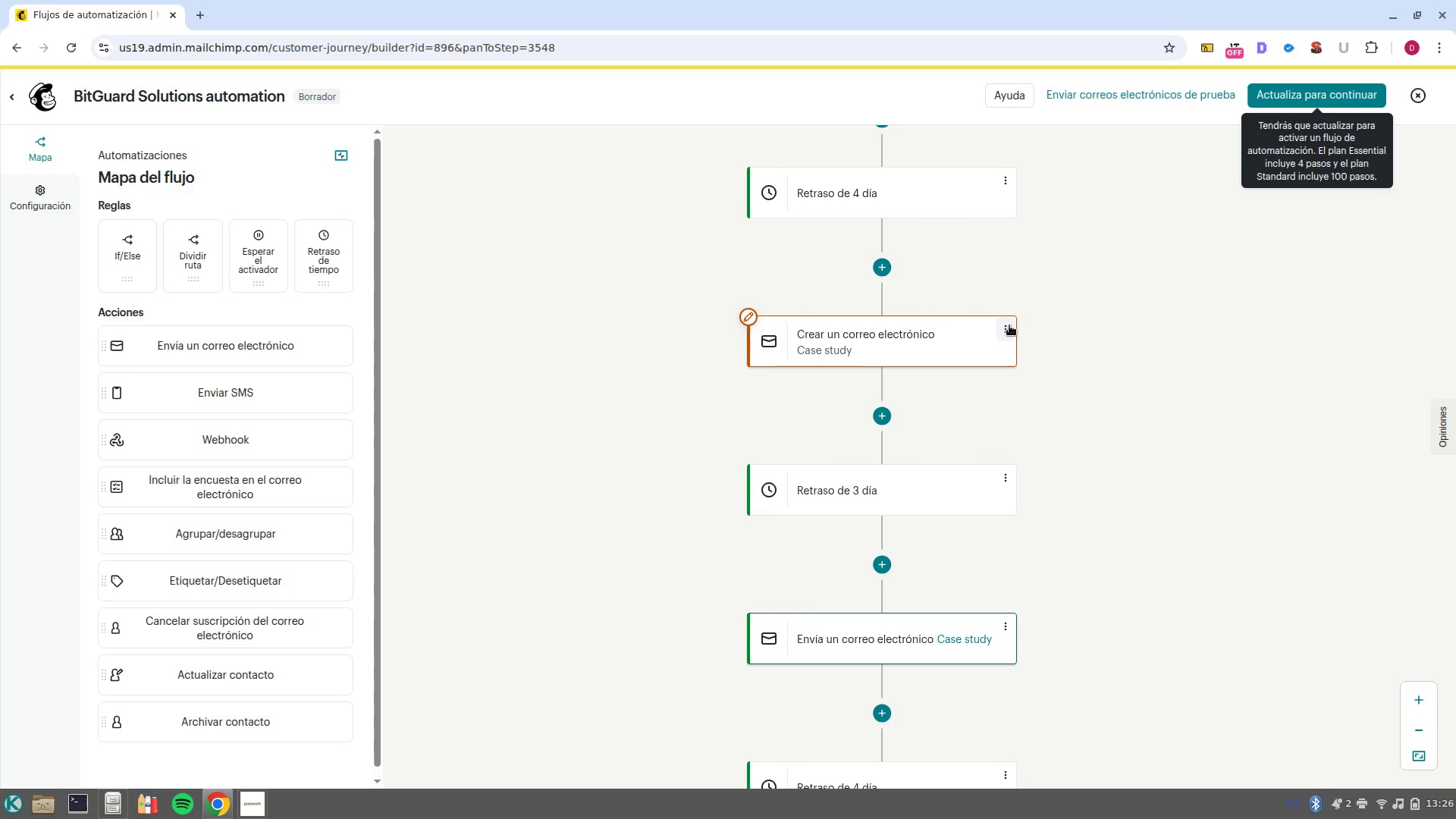 
left_click([1009, 325])
 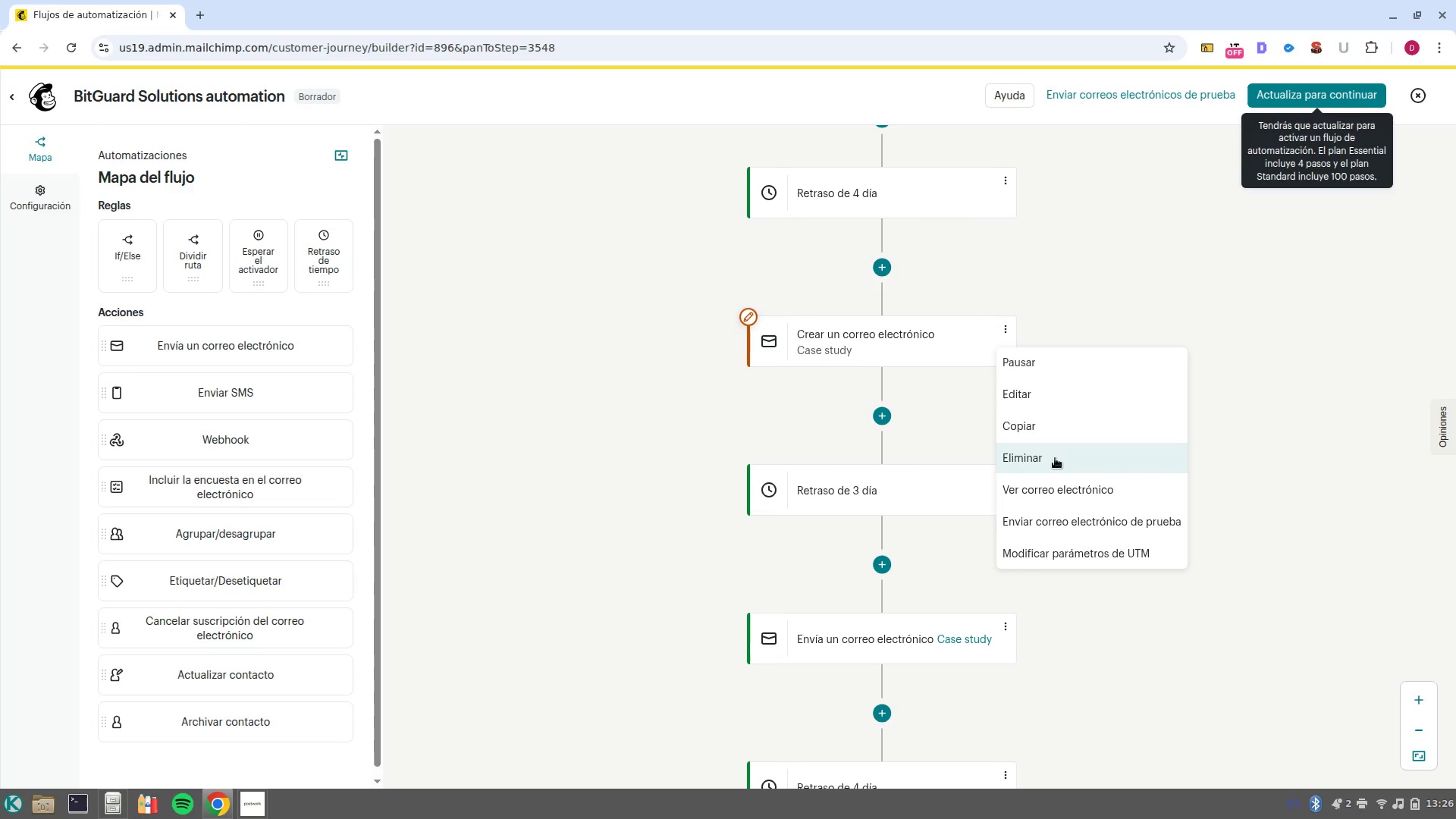 
left_click([1055, 458])
 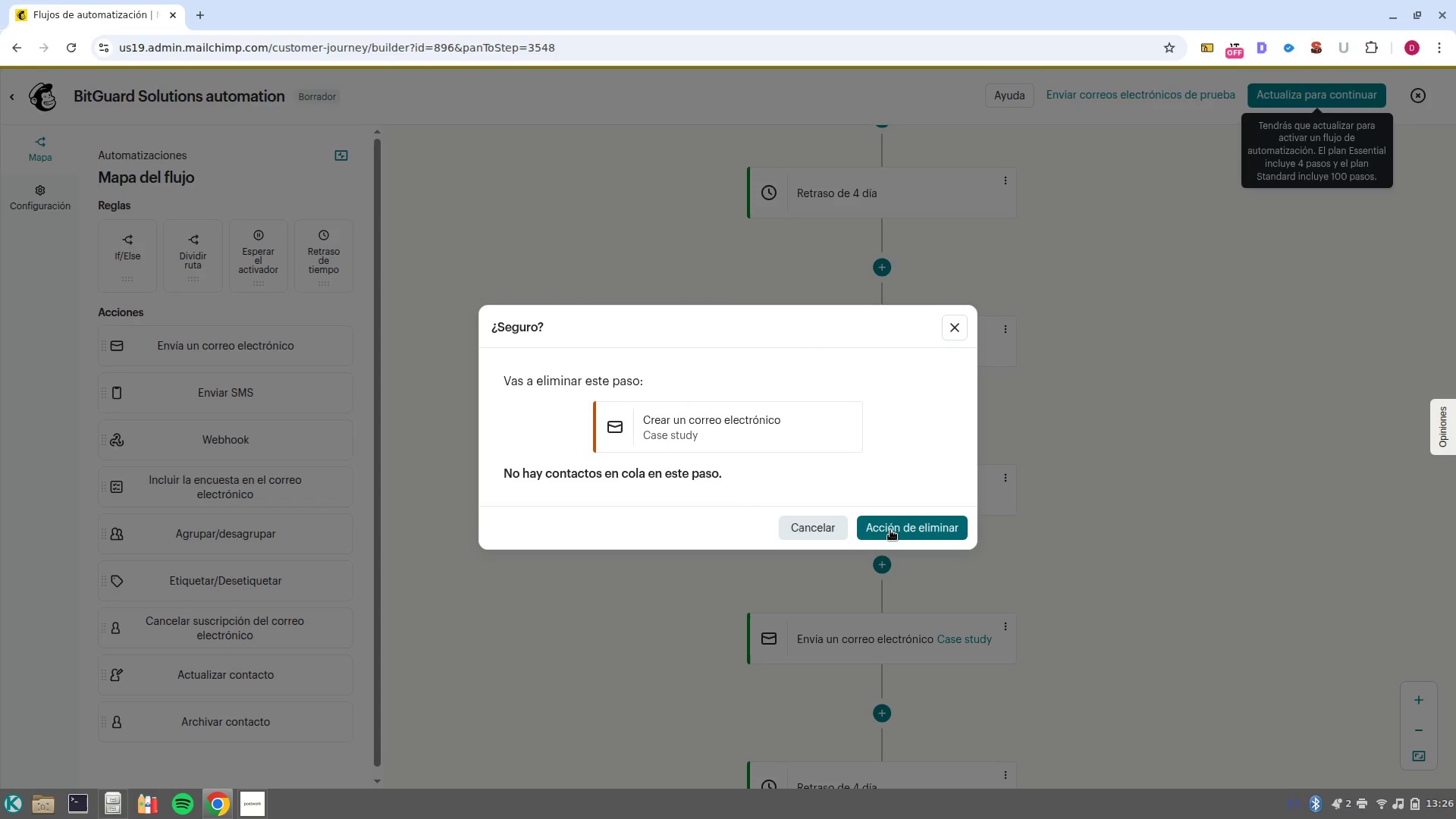 
left_click([890, 530])
 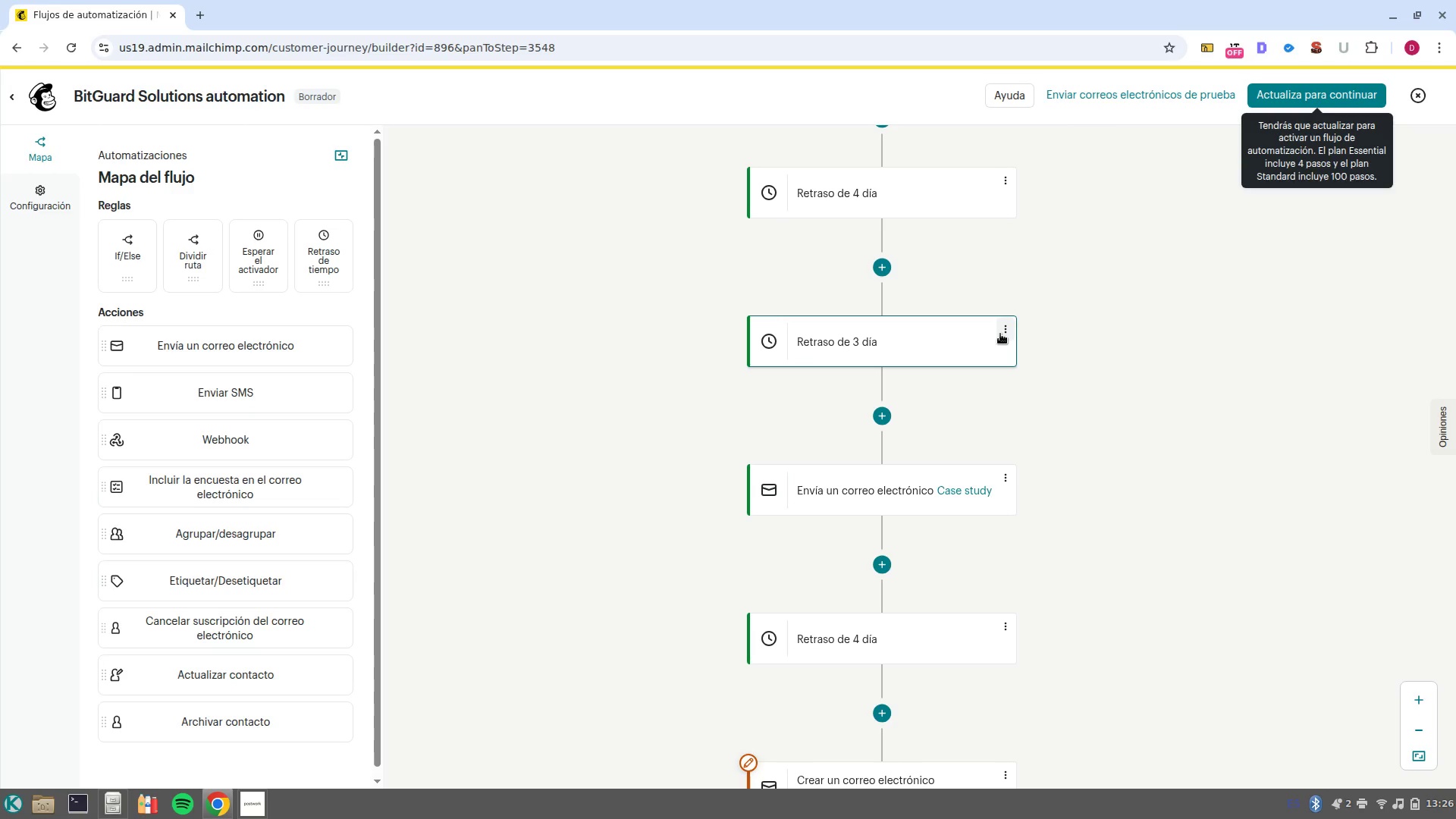 
left_click([1003, 334])
 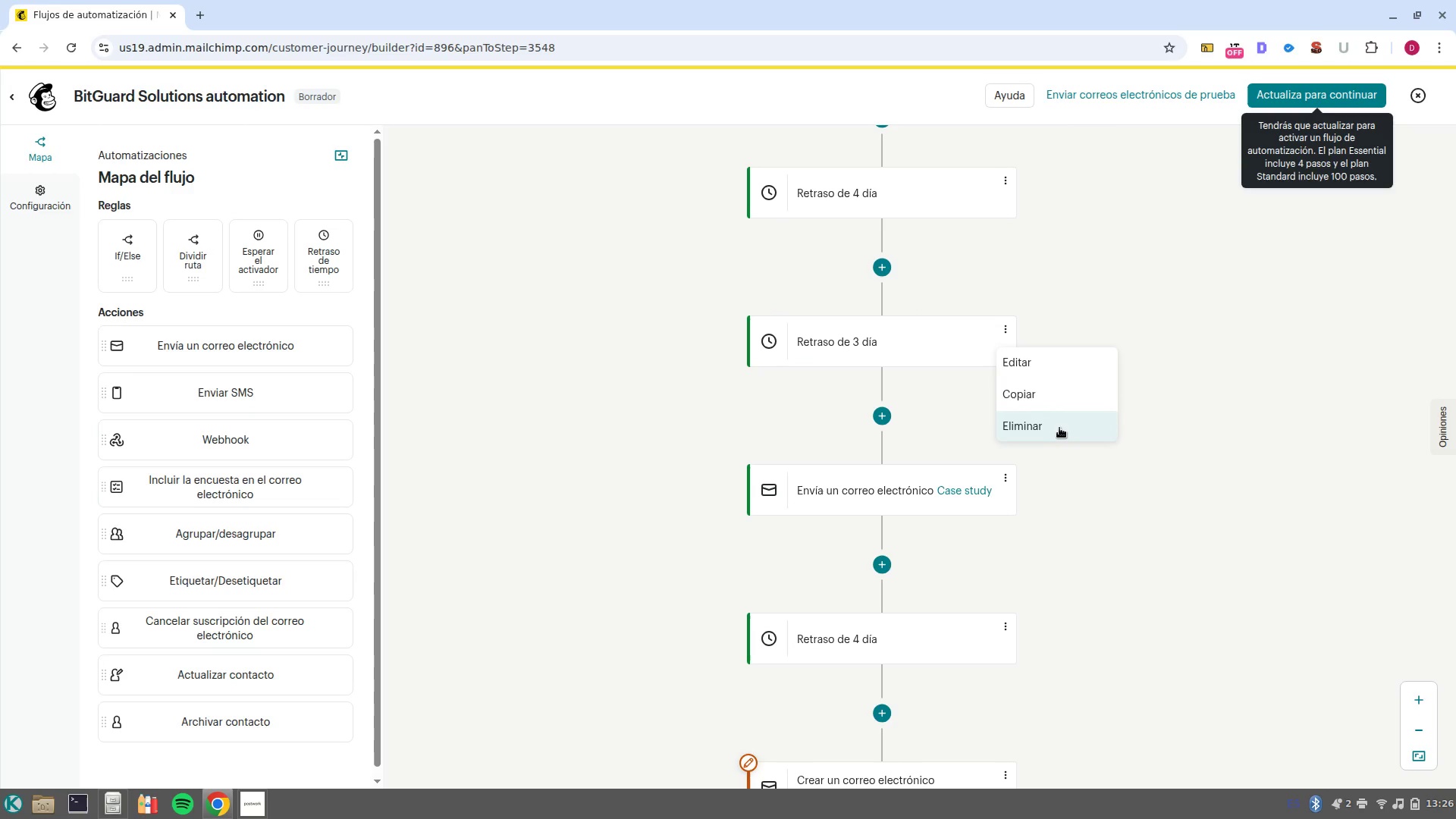 
left_click([1059, 428])
 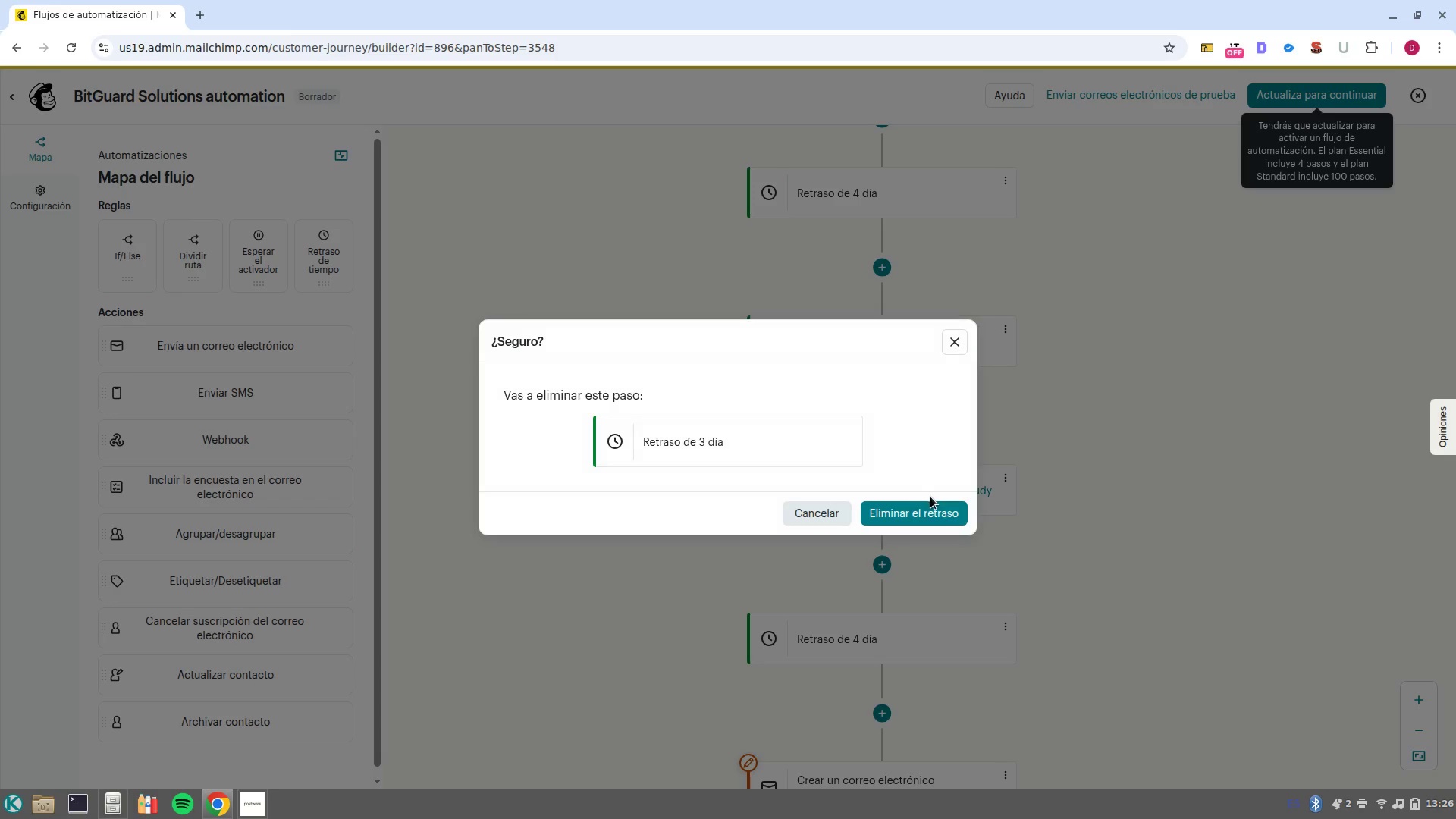 
left_click([924, 511])
 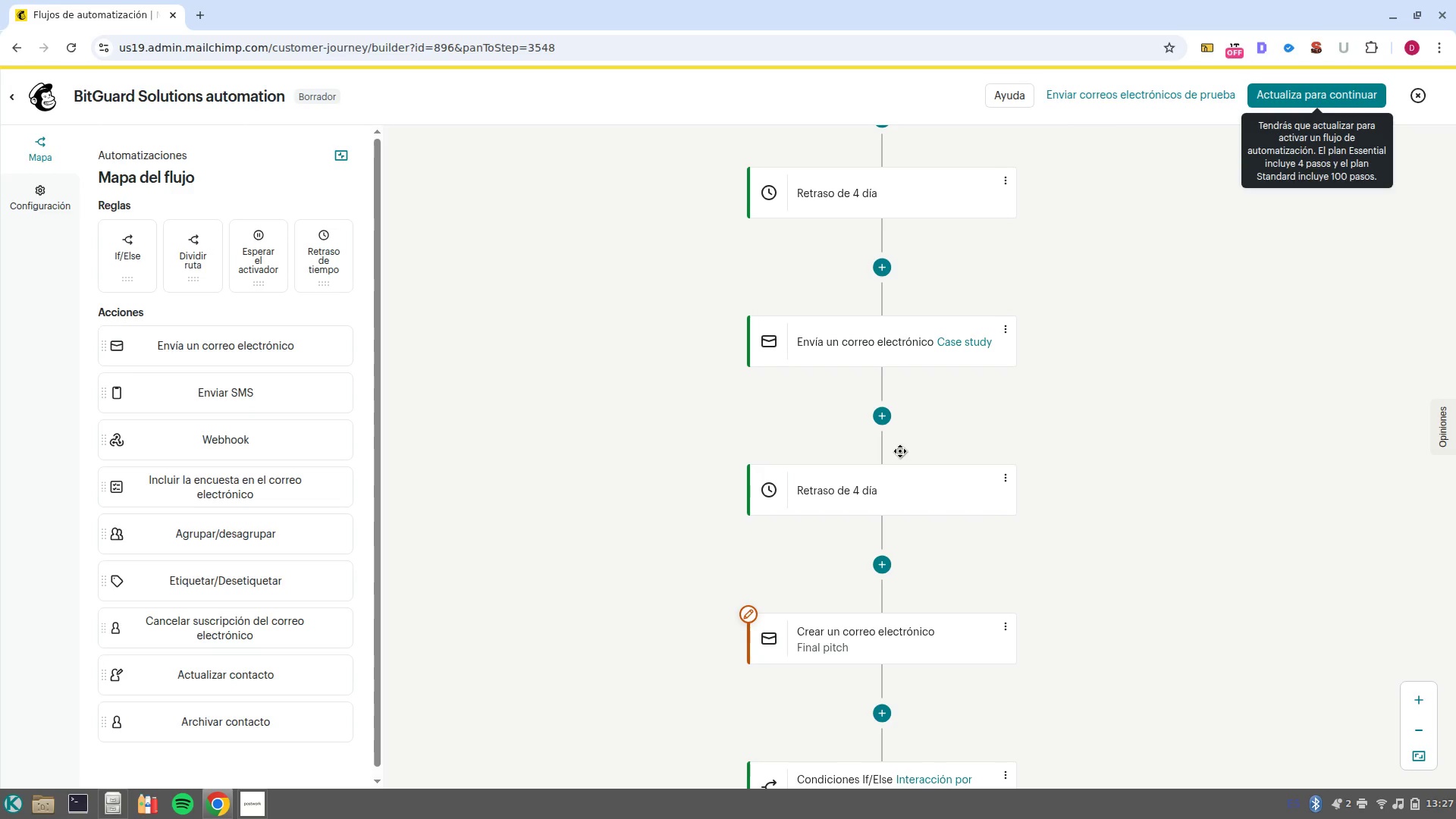 
left_click([1006, 486])
 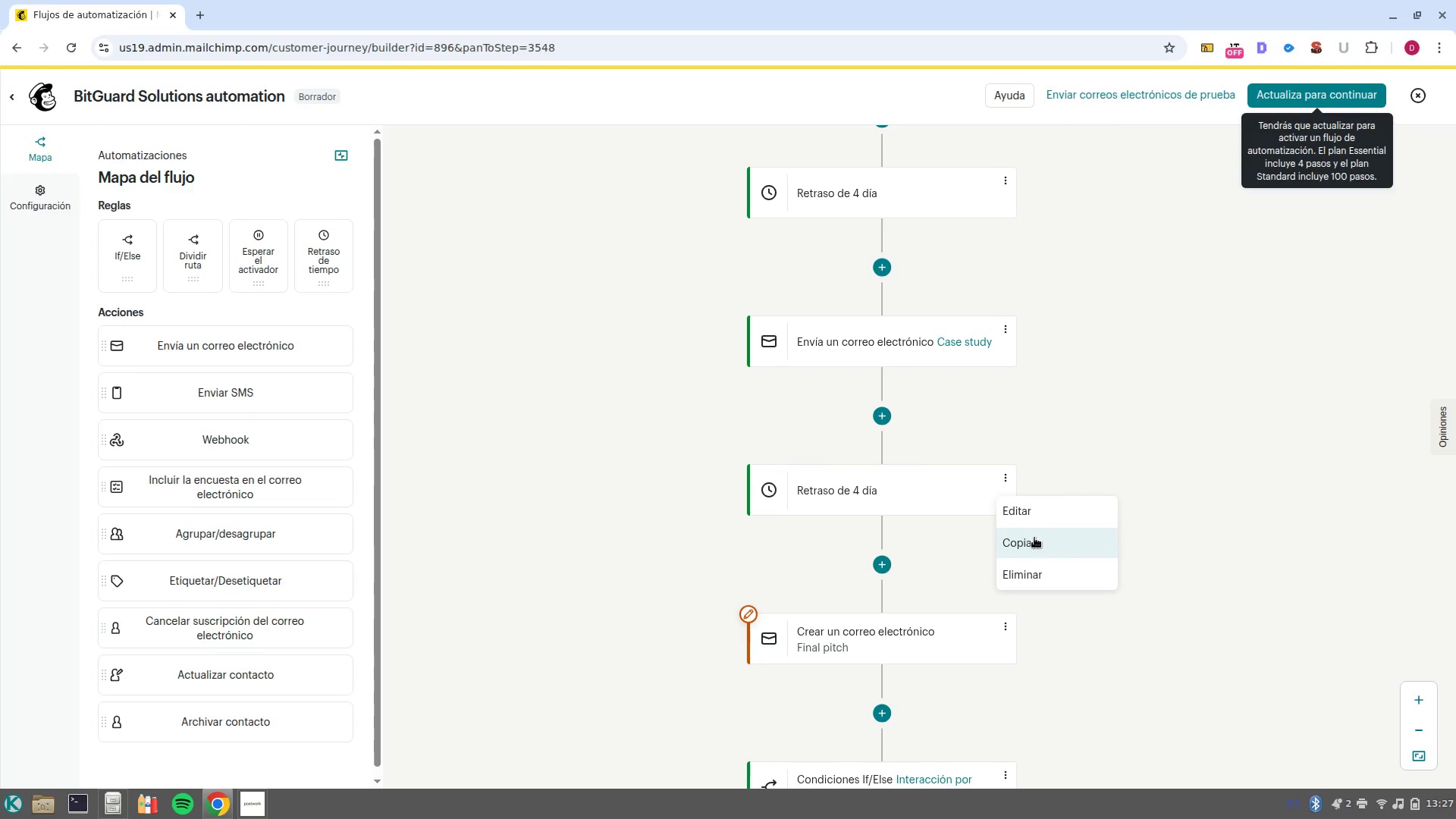 
left_click([1034, 517])
 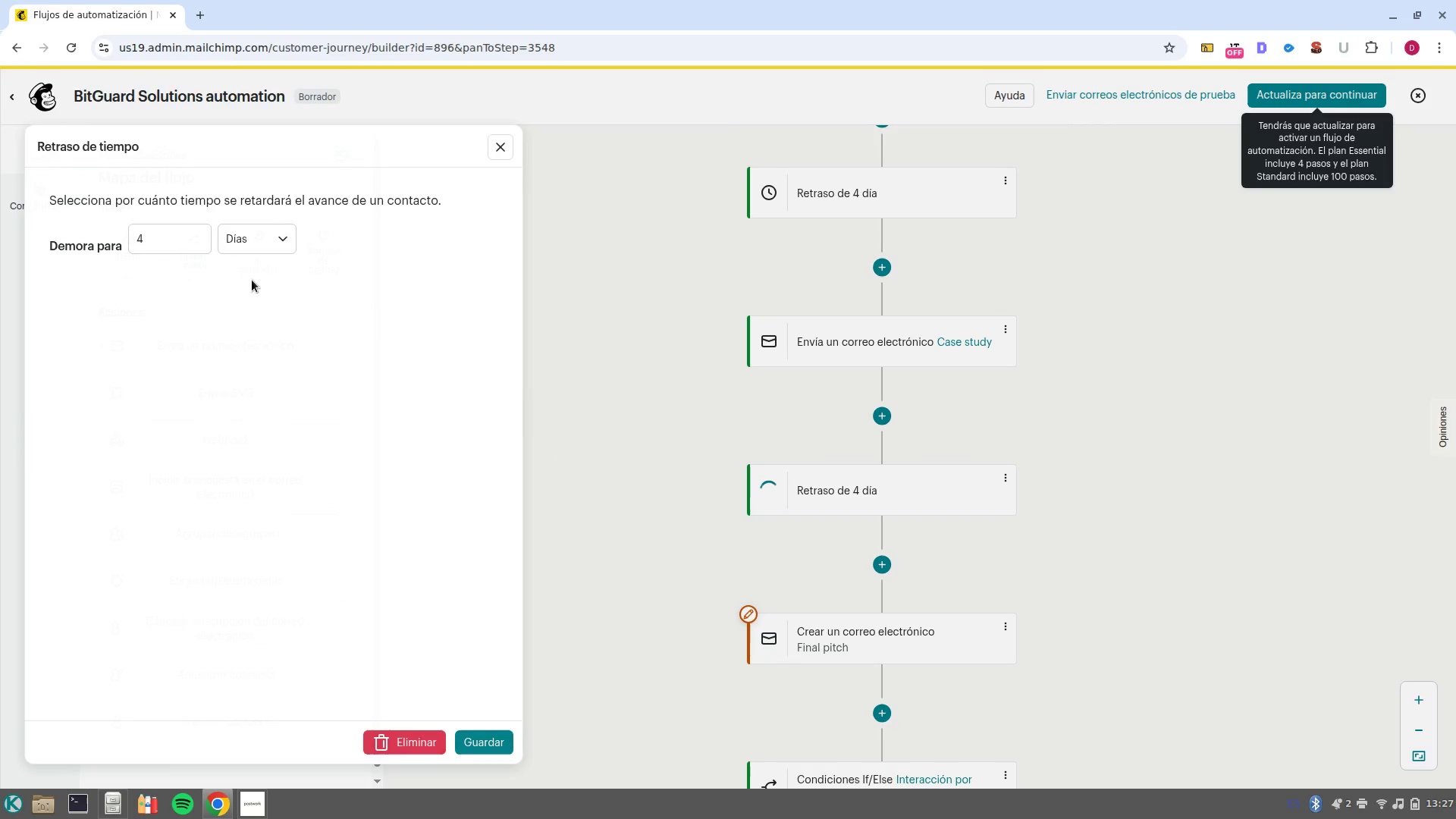 
left_click([174, 245])
 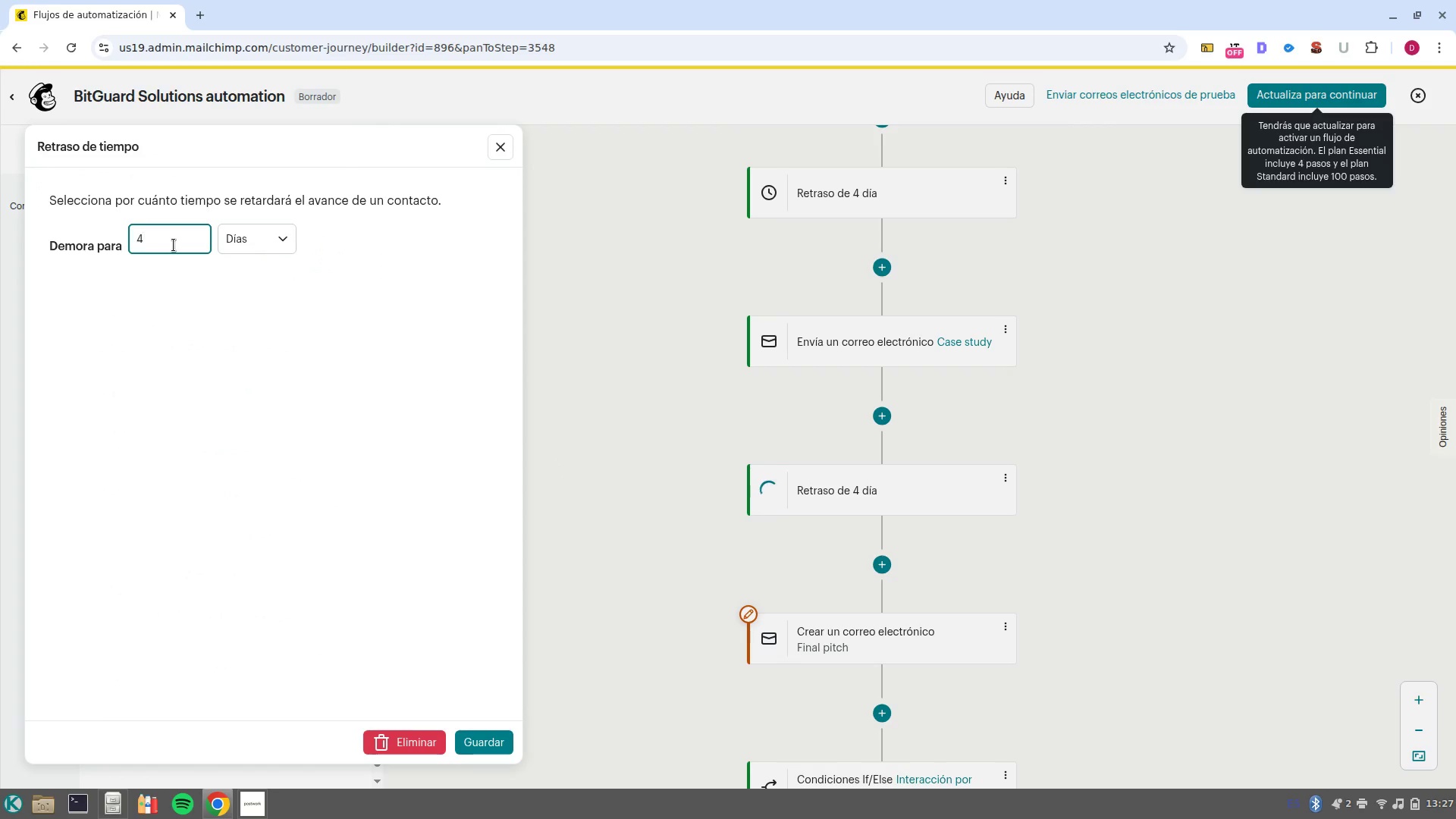 
key(Backspace)
 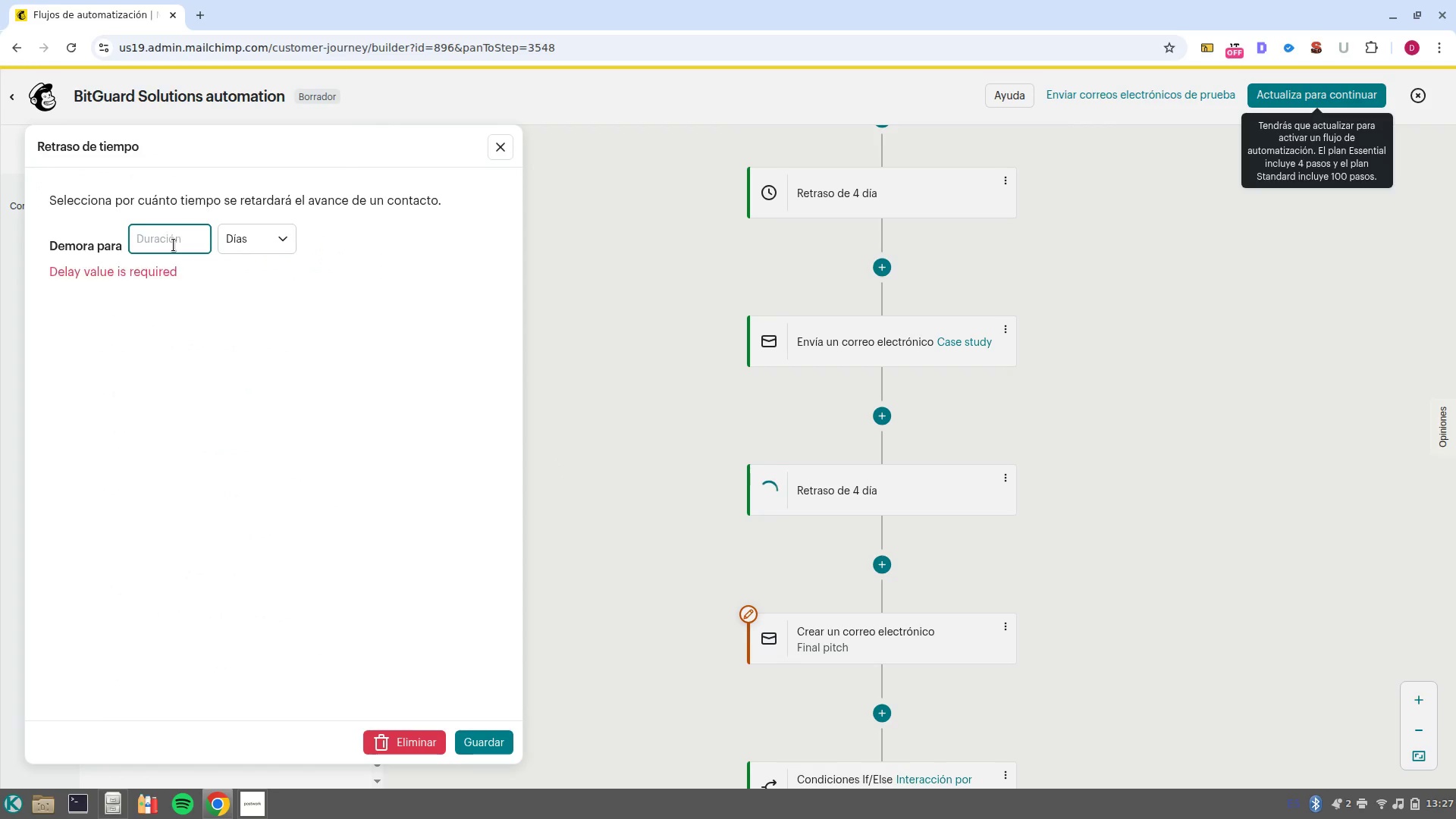 
key(3)
 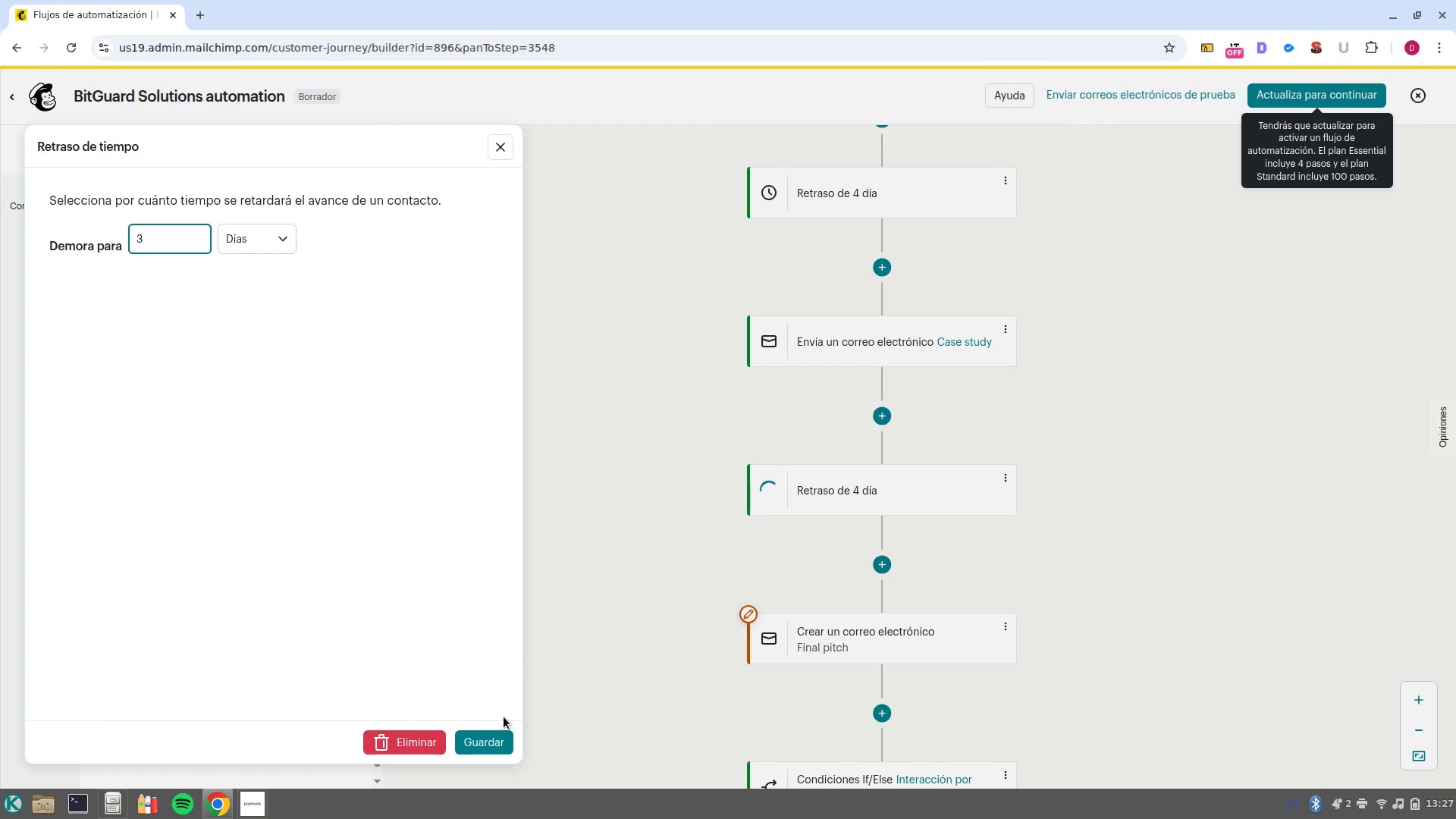 
middle_click([500, 739])
 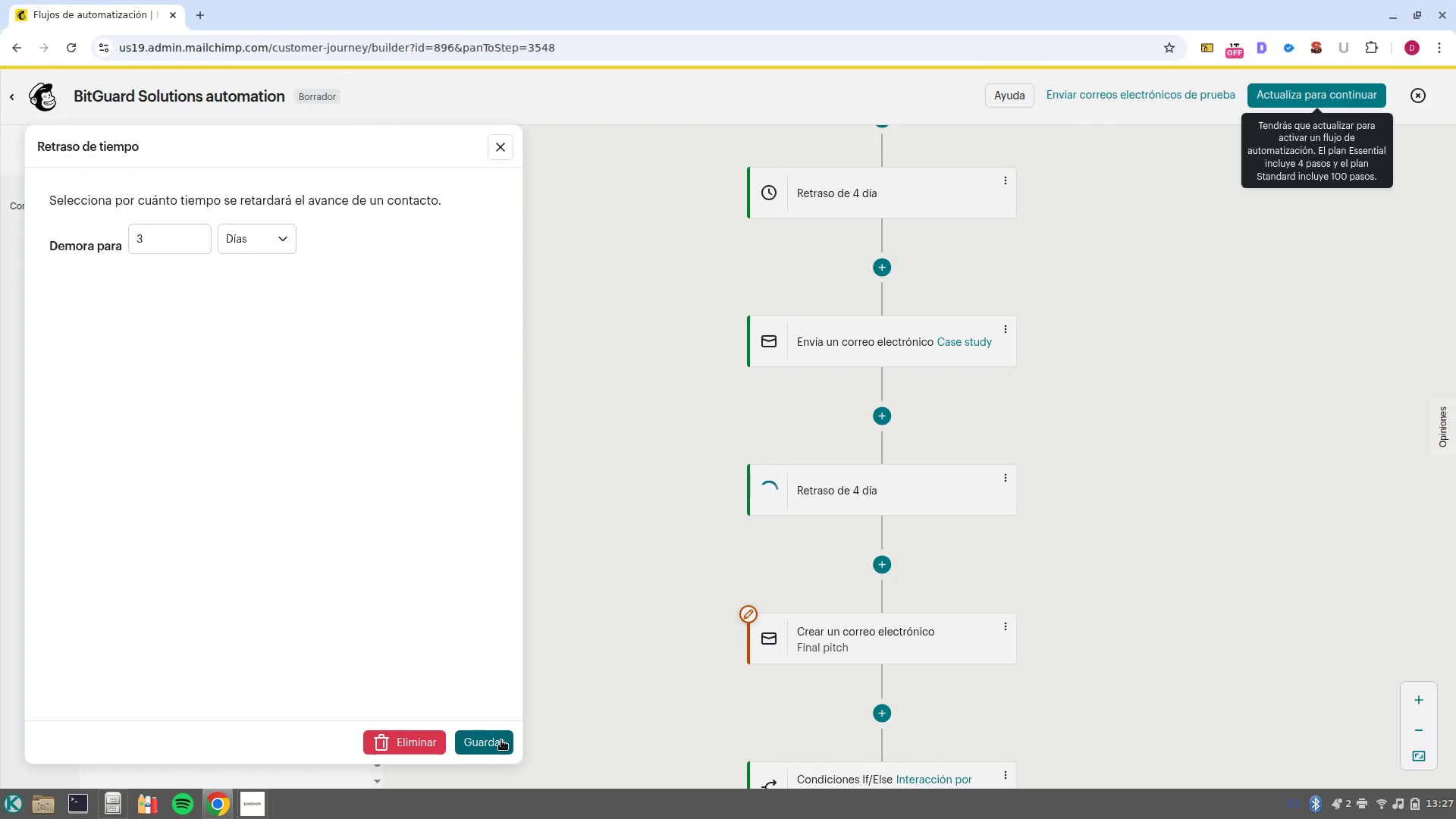 
left_click([501, 740])
 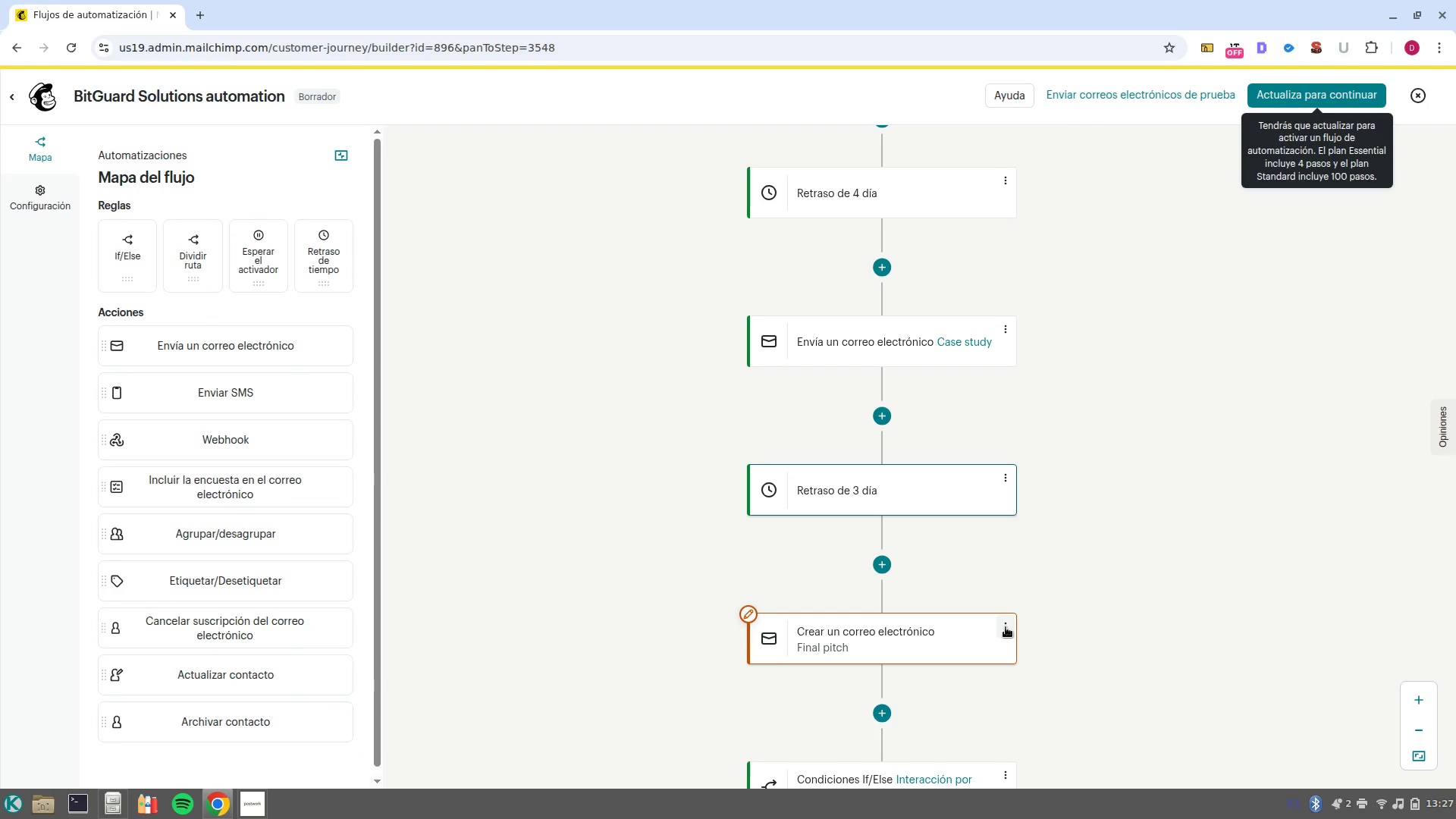 
wait(5.66)
 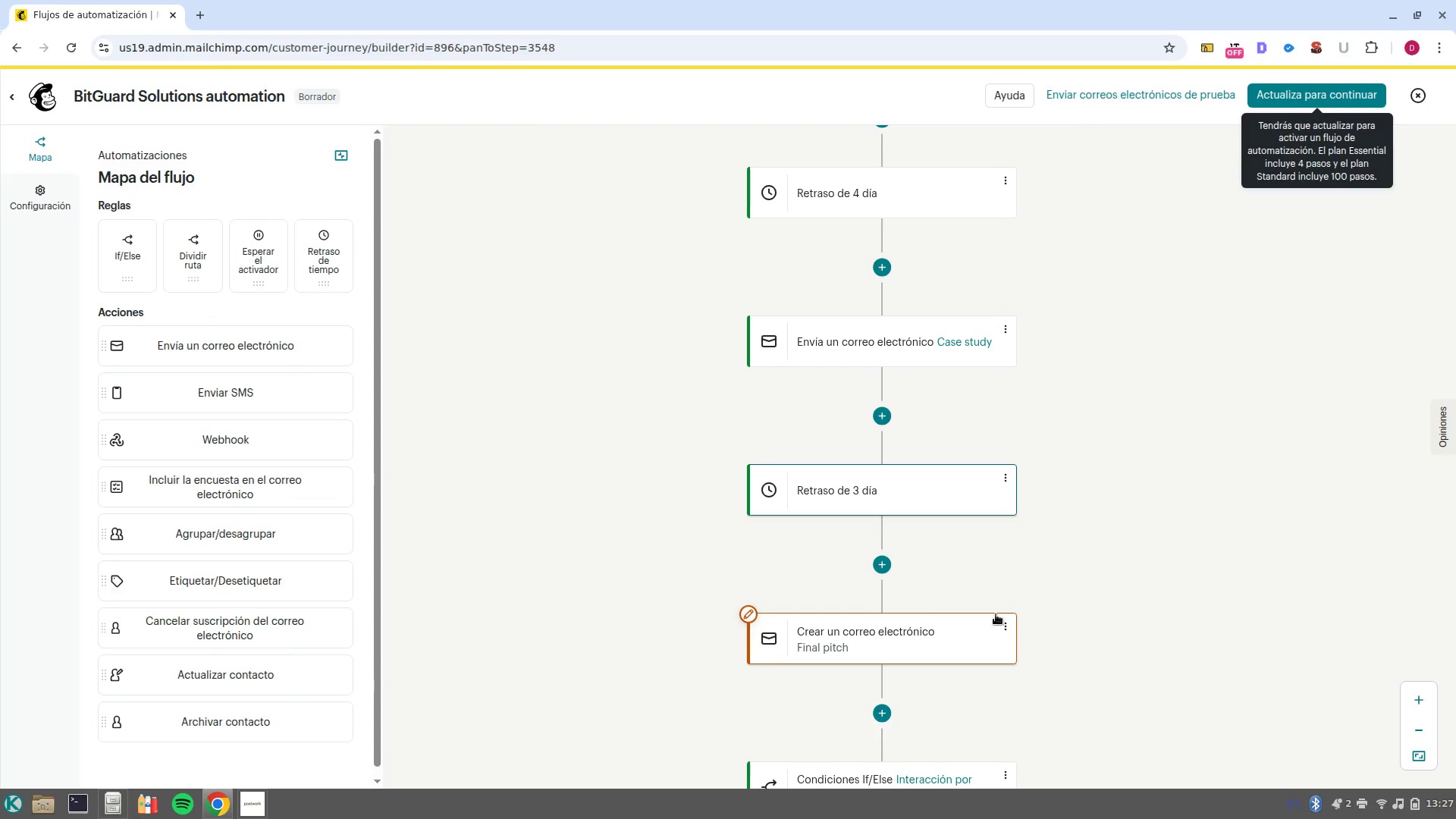 
left_click([1006, 627])
 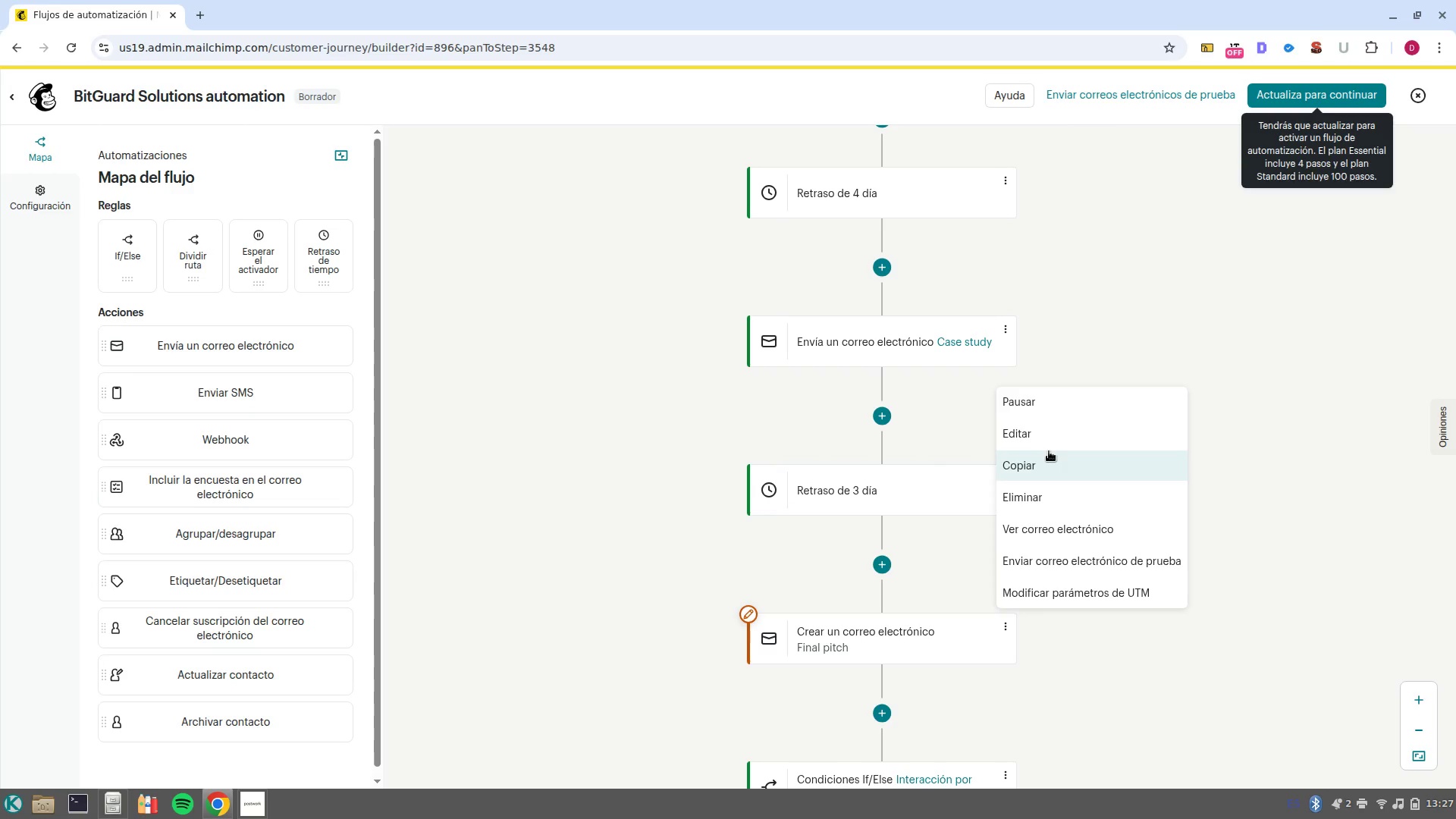 
left_click([1049, 438])
 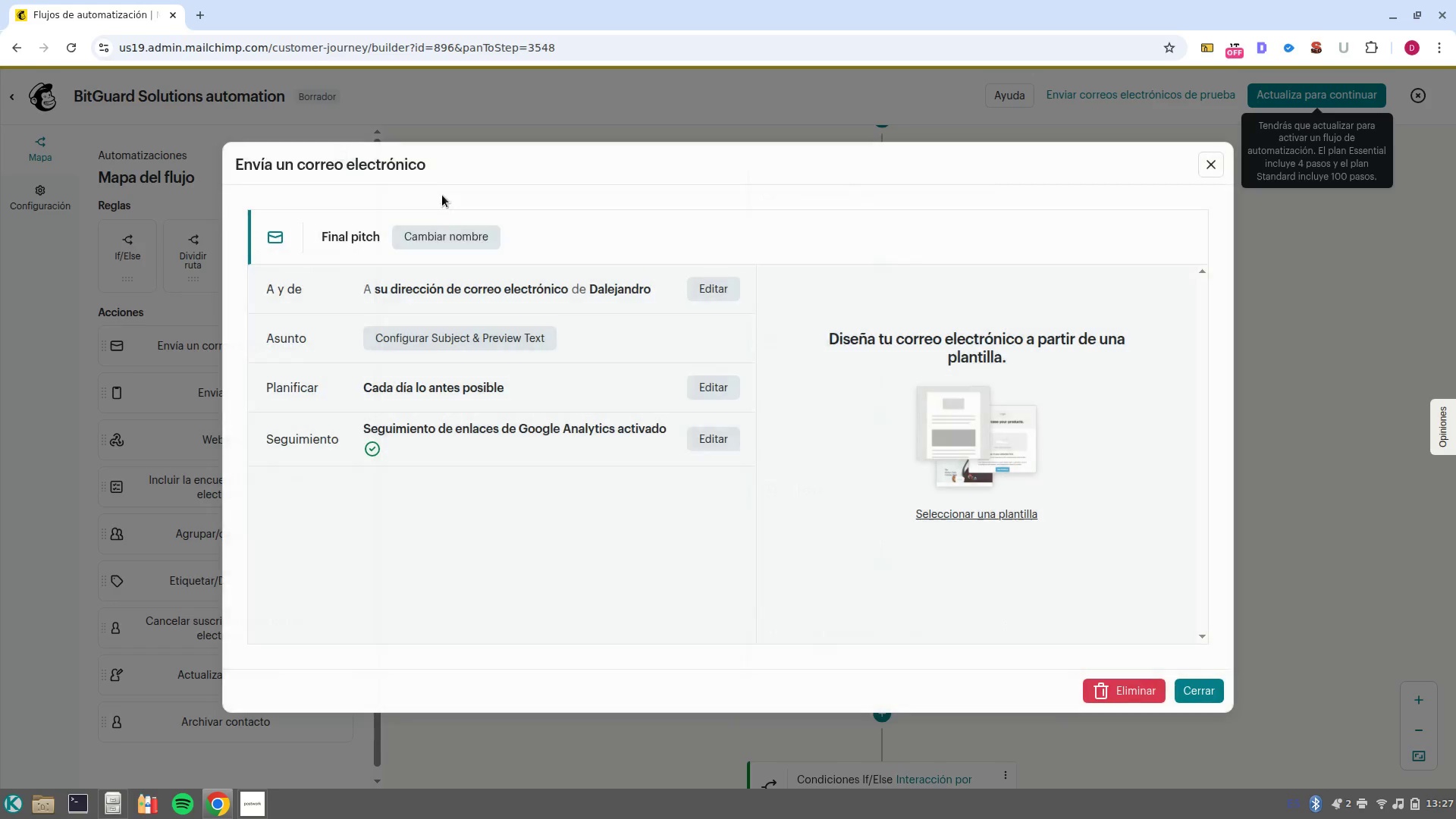 
left_click([456, 231])
 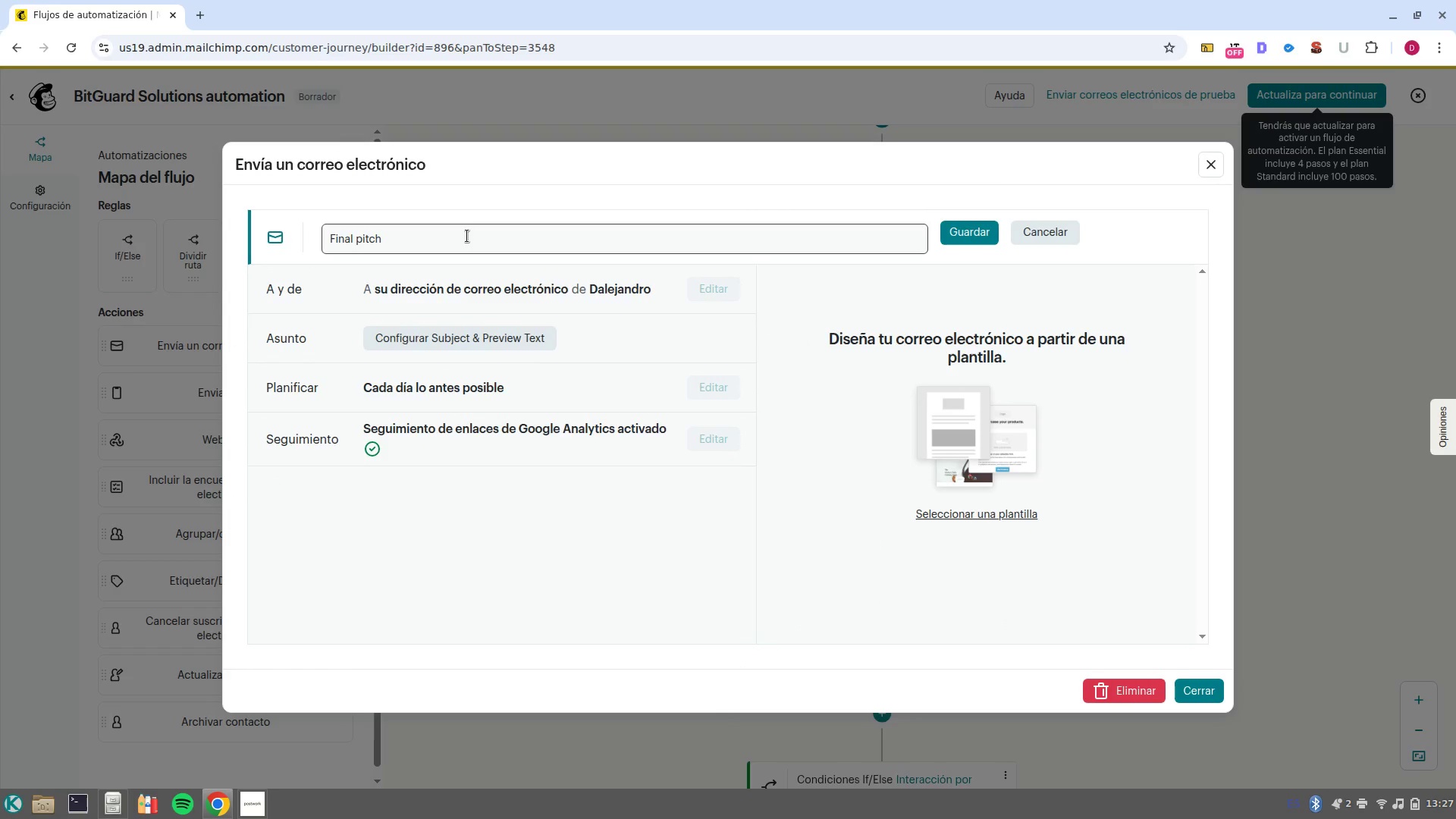 
double_click([467, 236])
 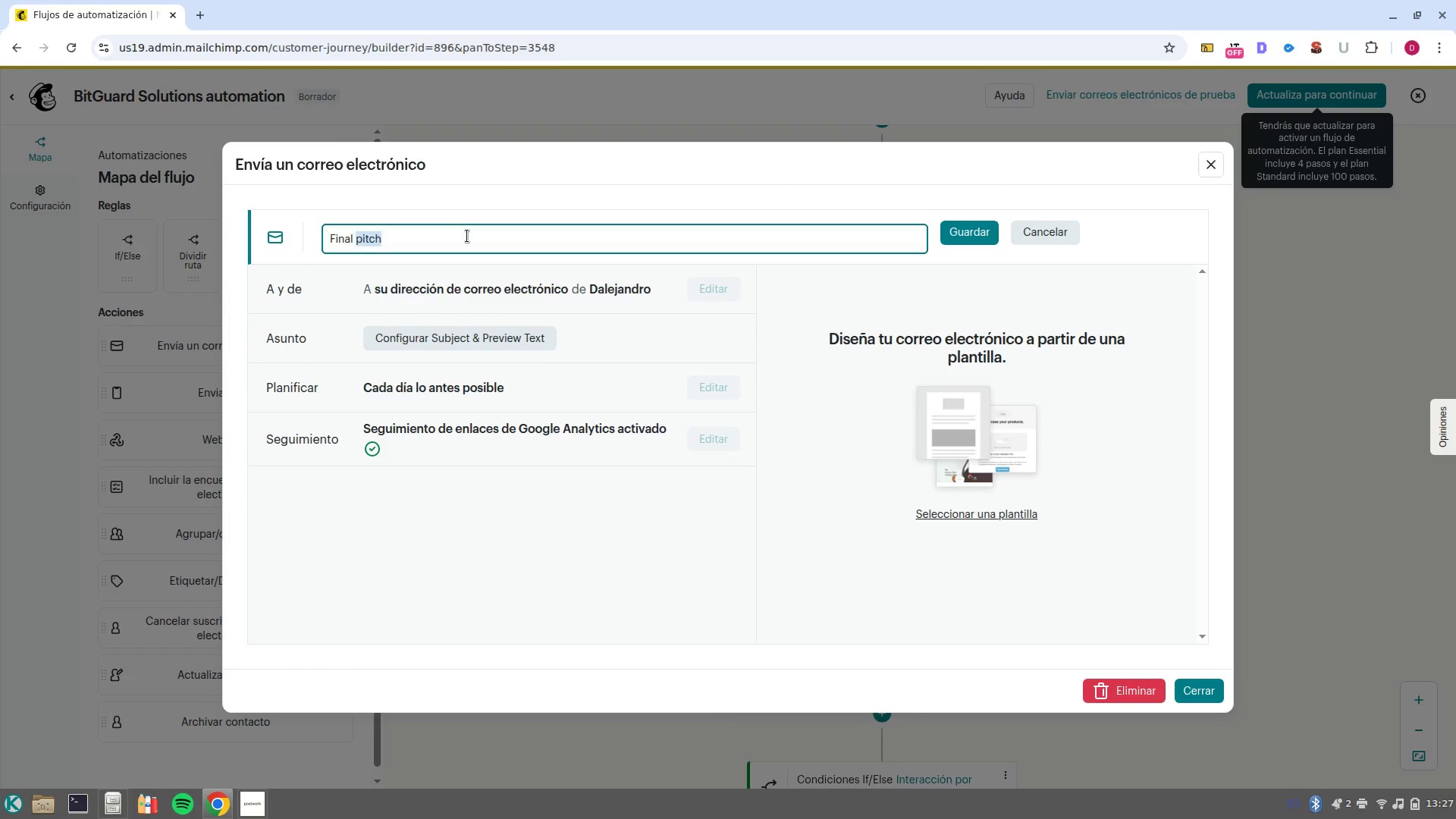 
triple_click([467, 236])
 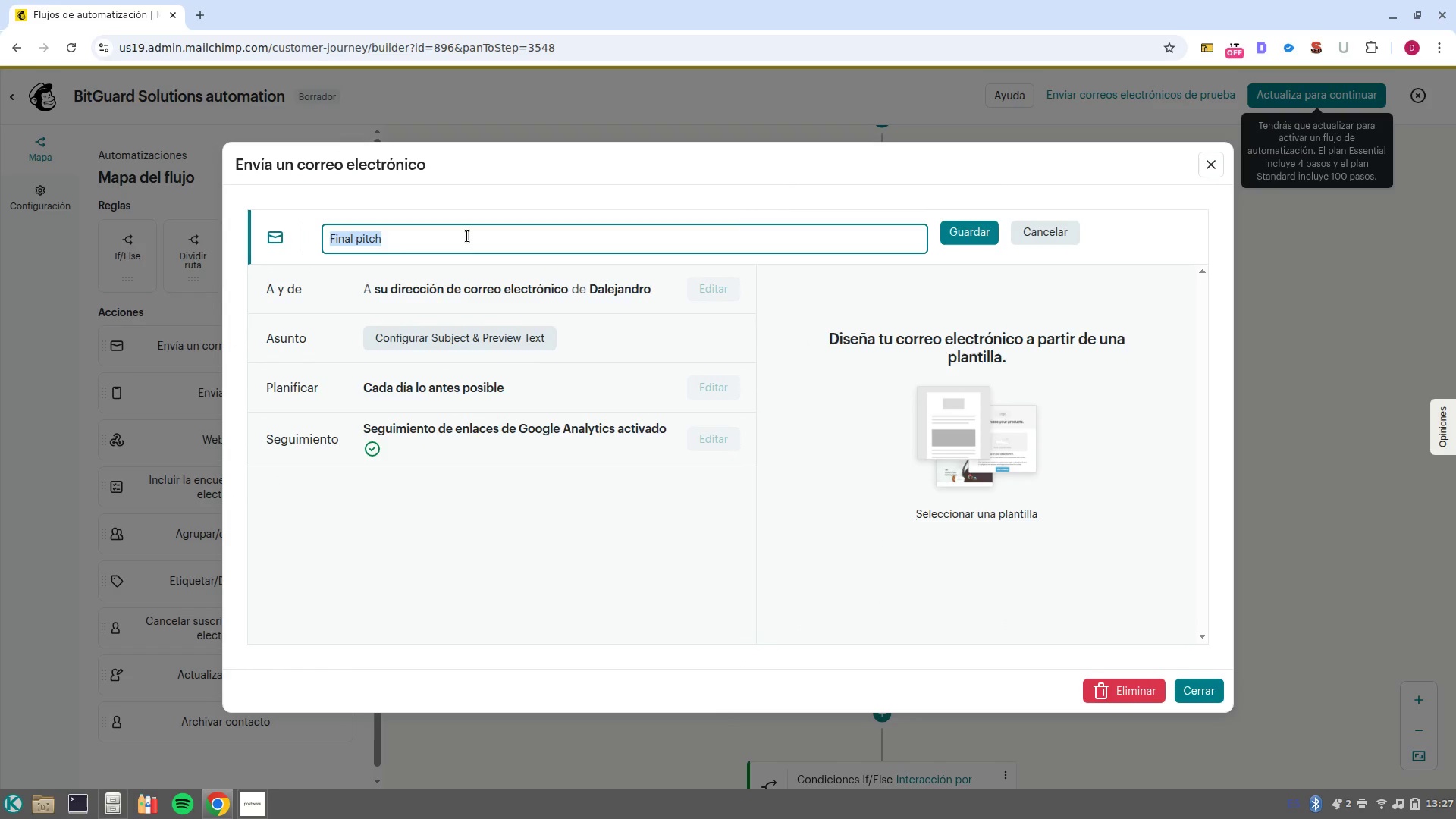 
type(Check list)
 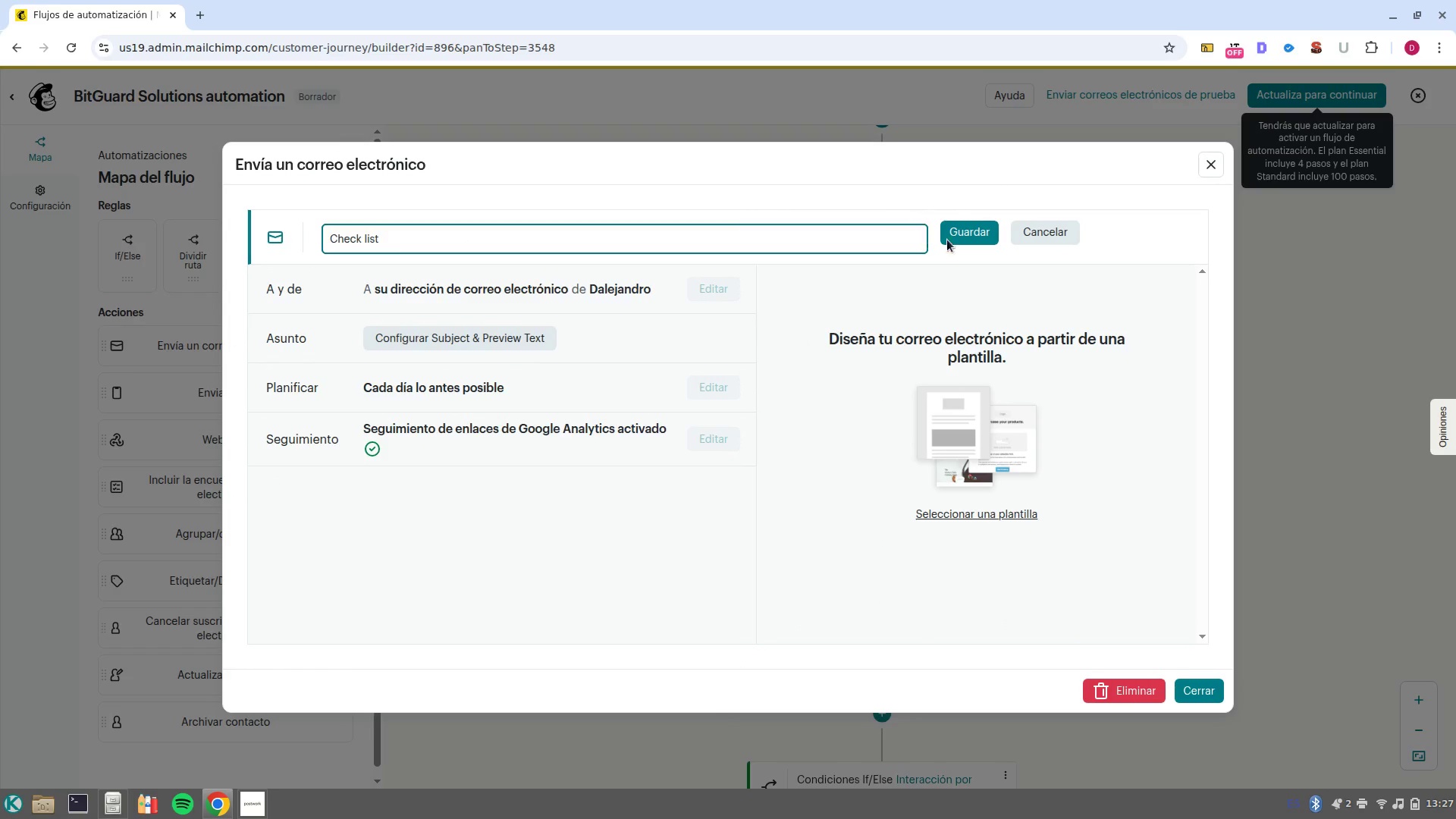 
left_click([958, 236])
 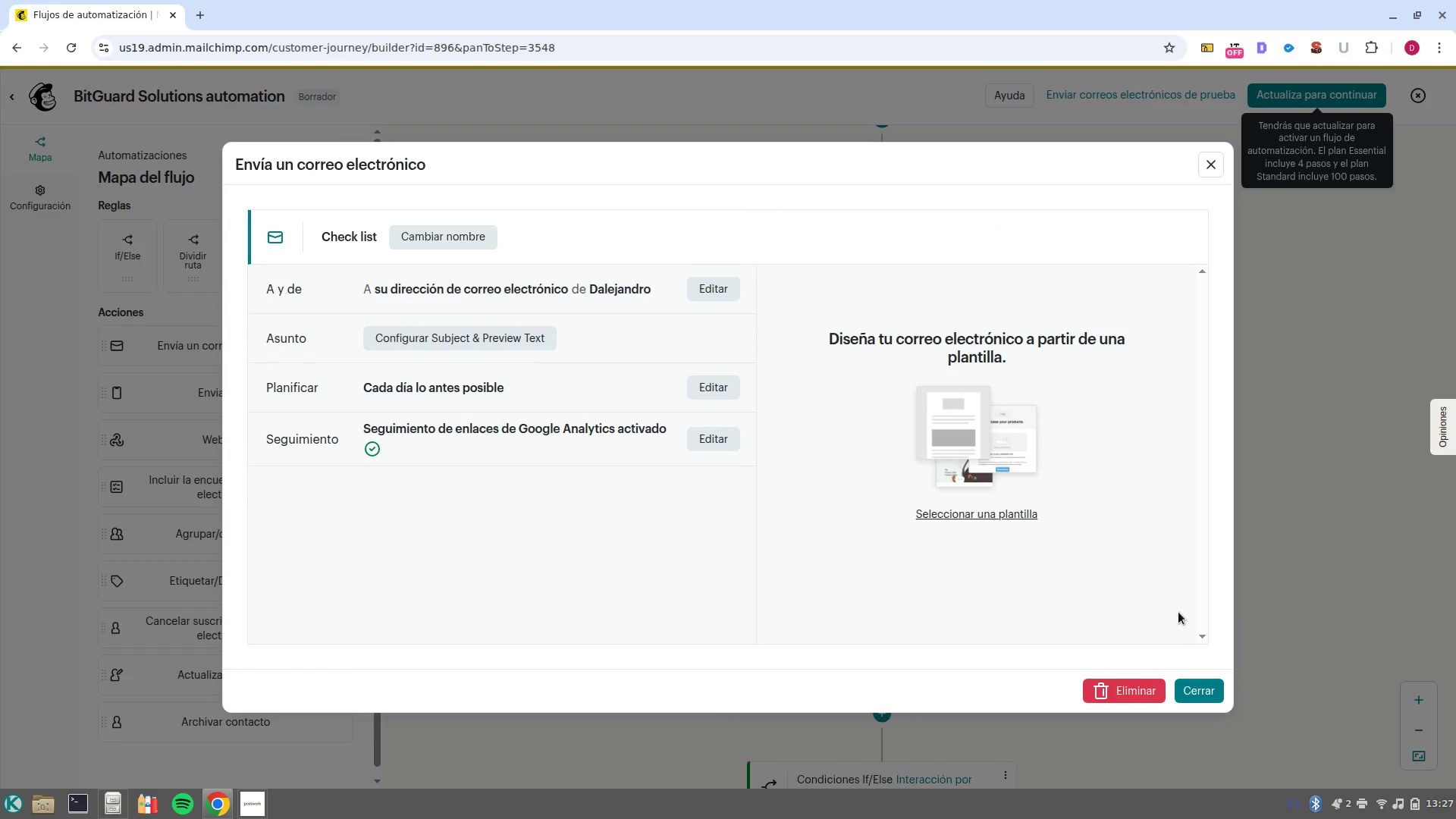 
left_click([1199, 689])
 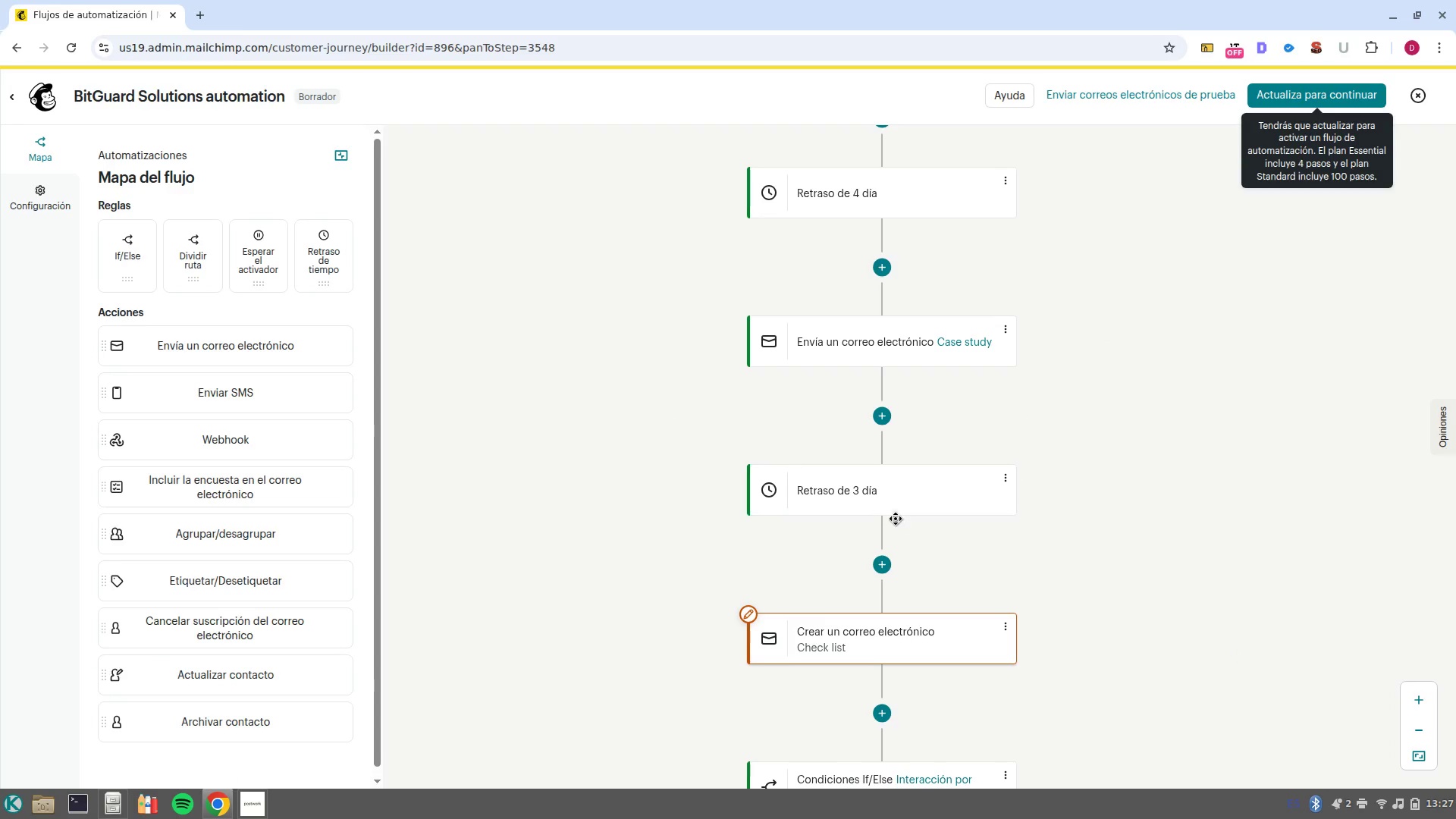 
scroll: coordinate [995, 470], scroll_direction: down, amount: 1.0
 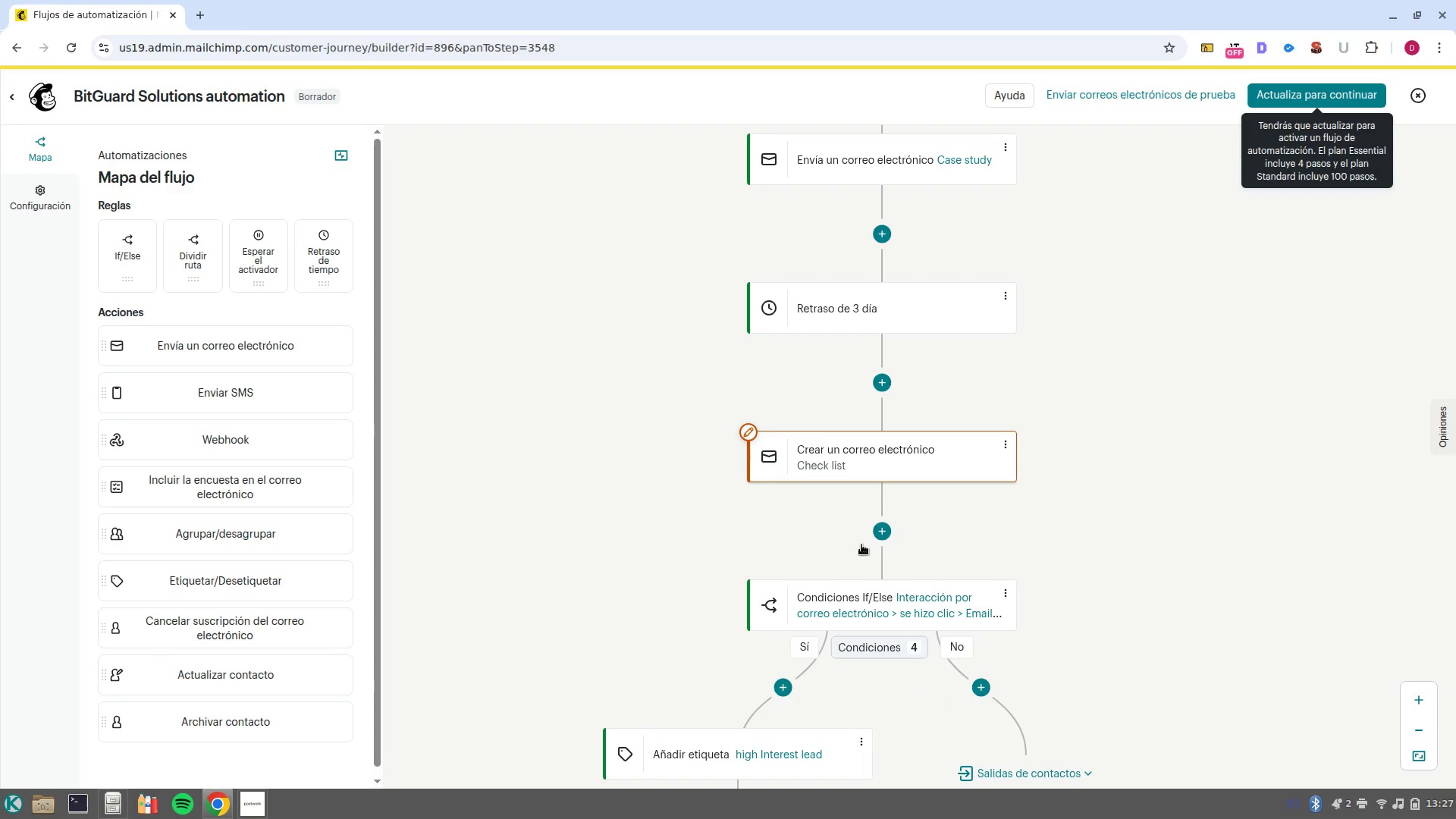 
left_click([878, 535])
 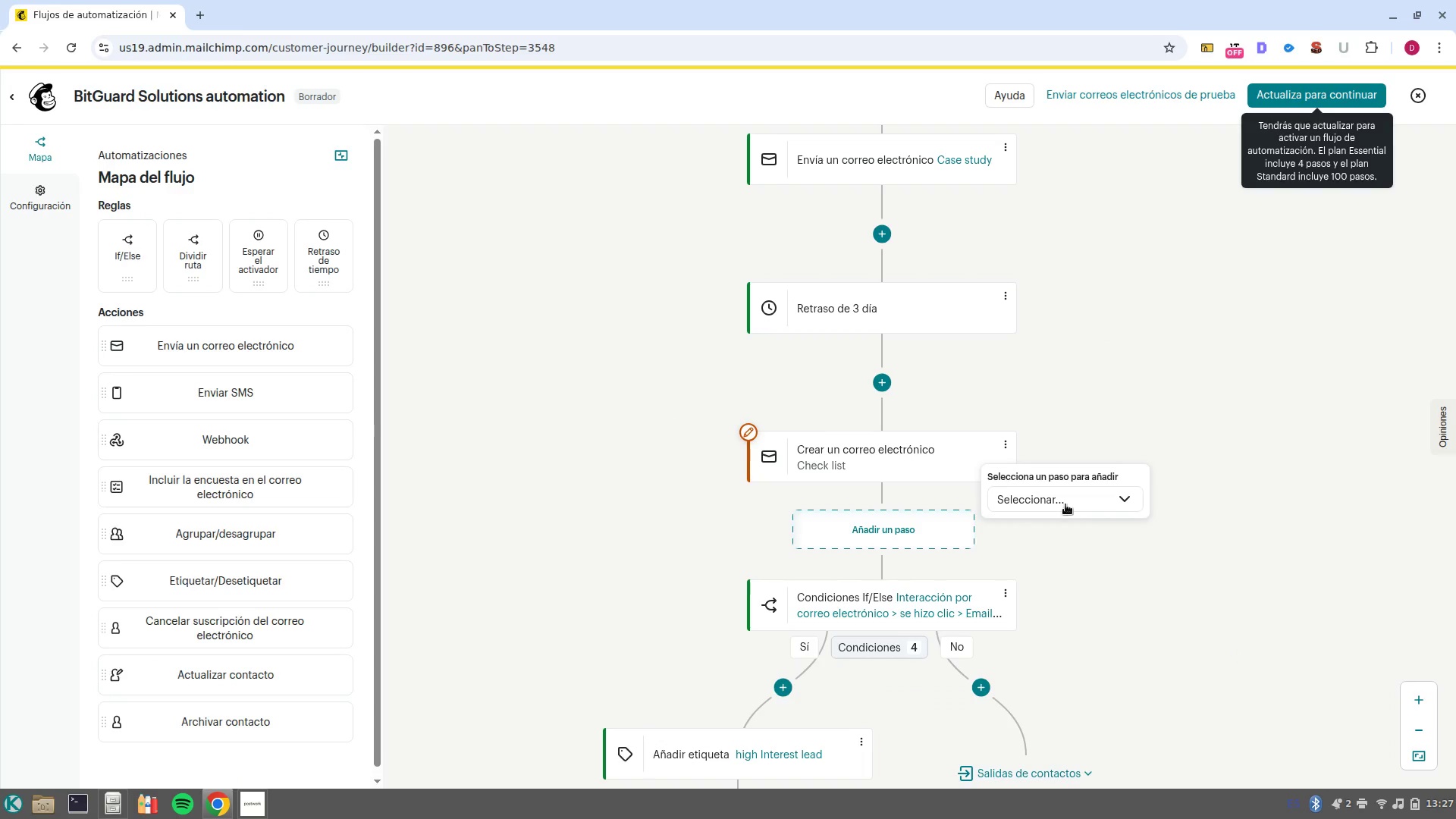 
left_click([1065, 504])
 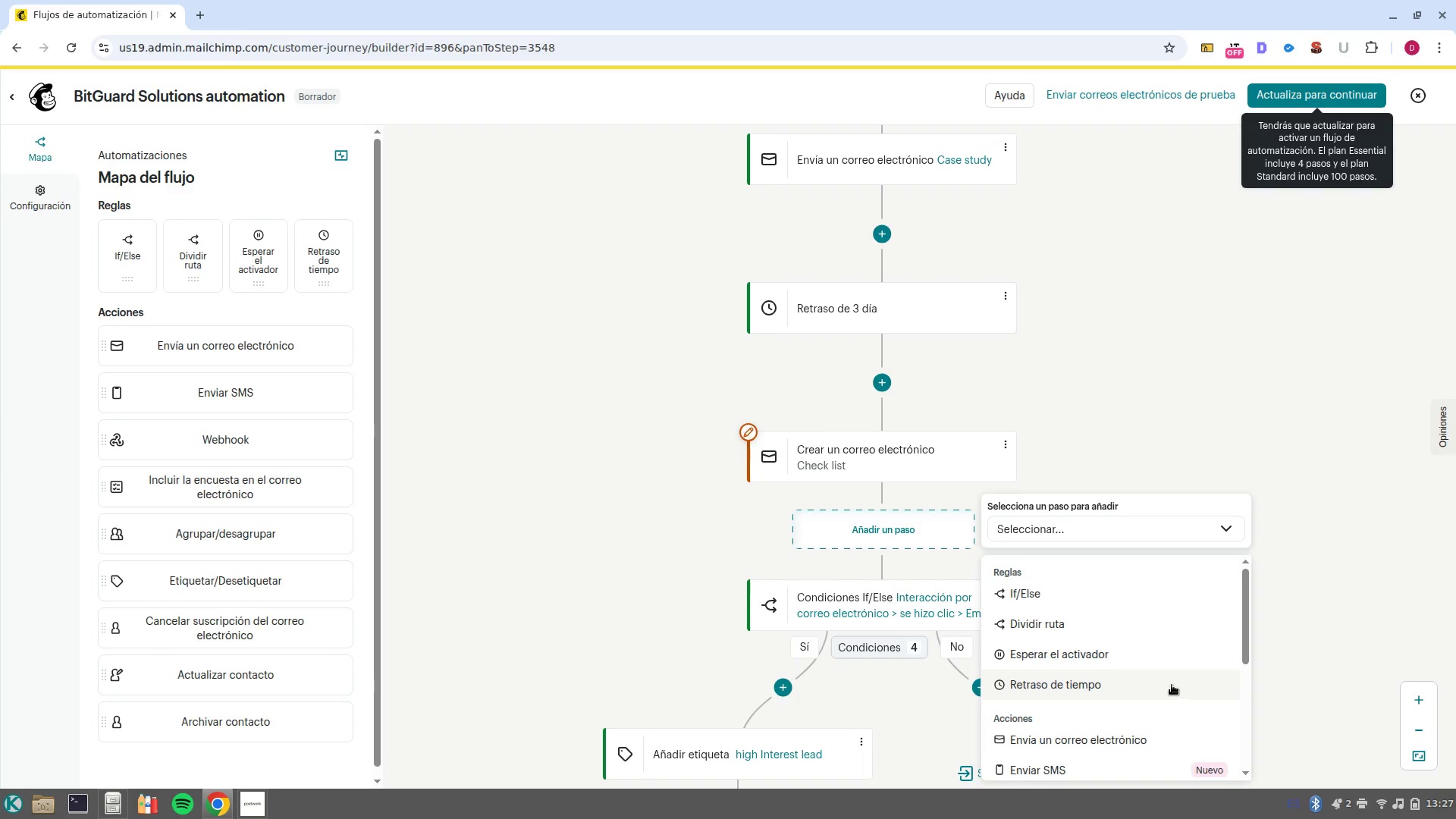 
left_click([1172, 685])
 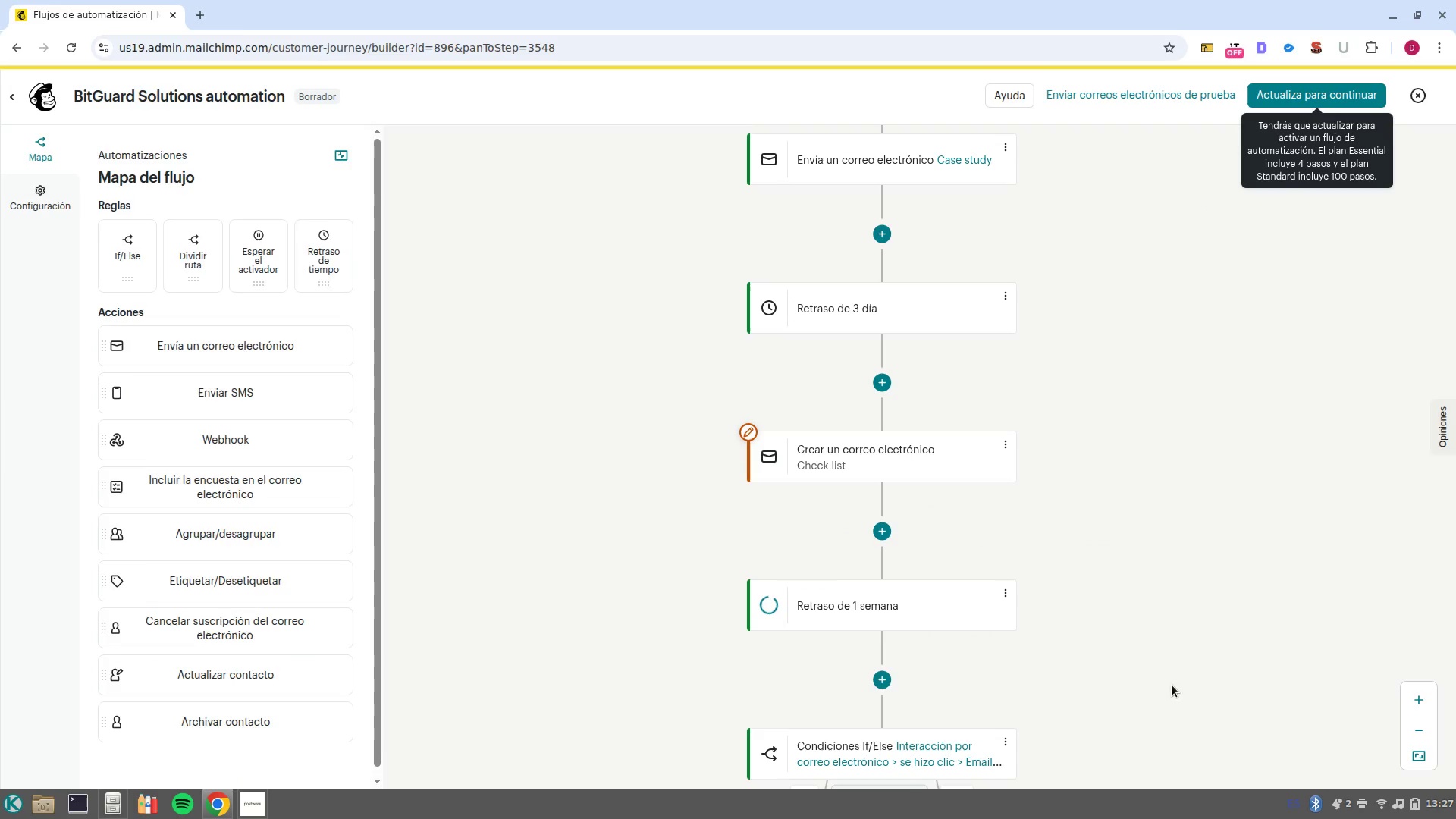 
scroll: coordinate [990, 595], scroll_direction: down, amount: 1.0
 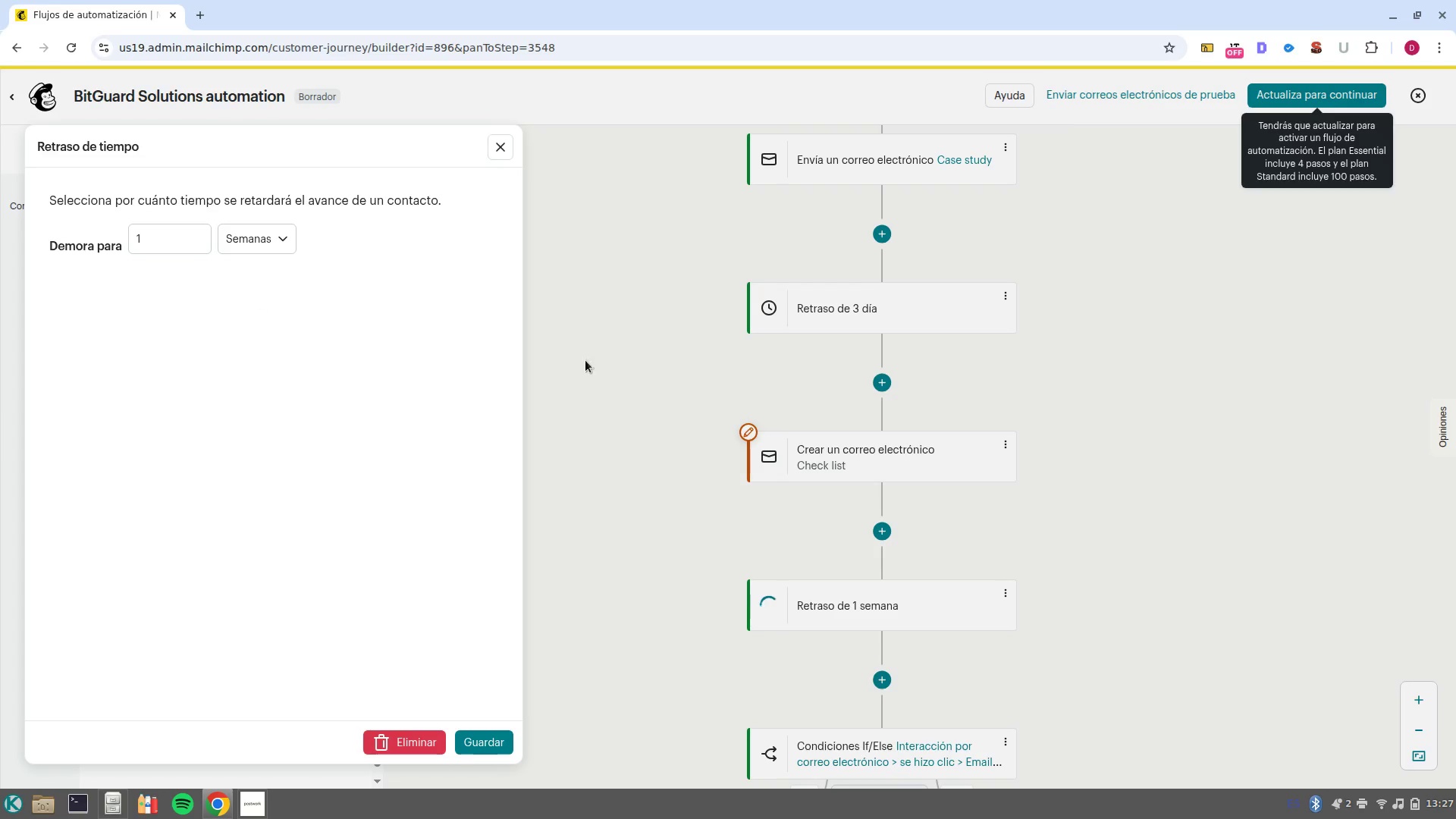 
left_click([875, 463])
 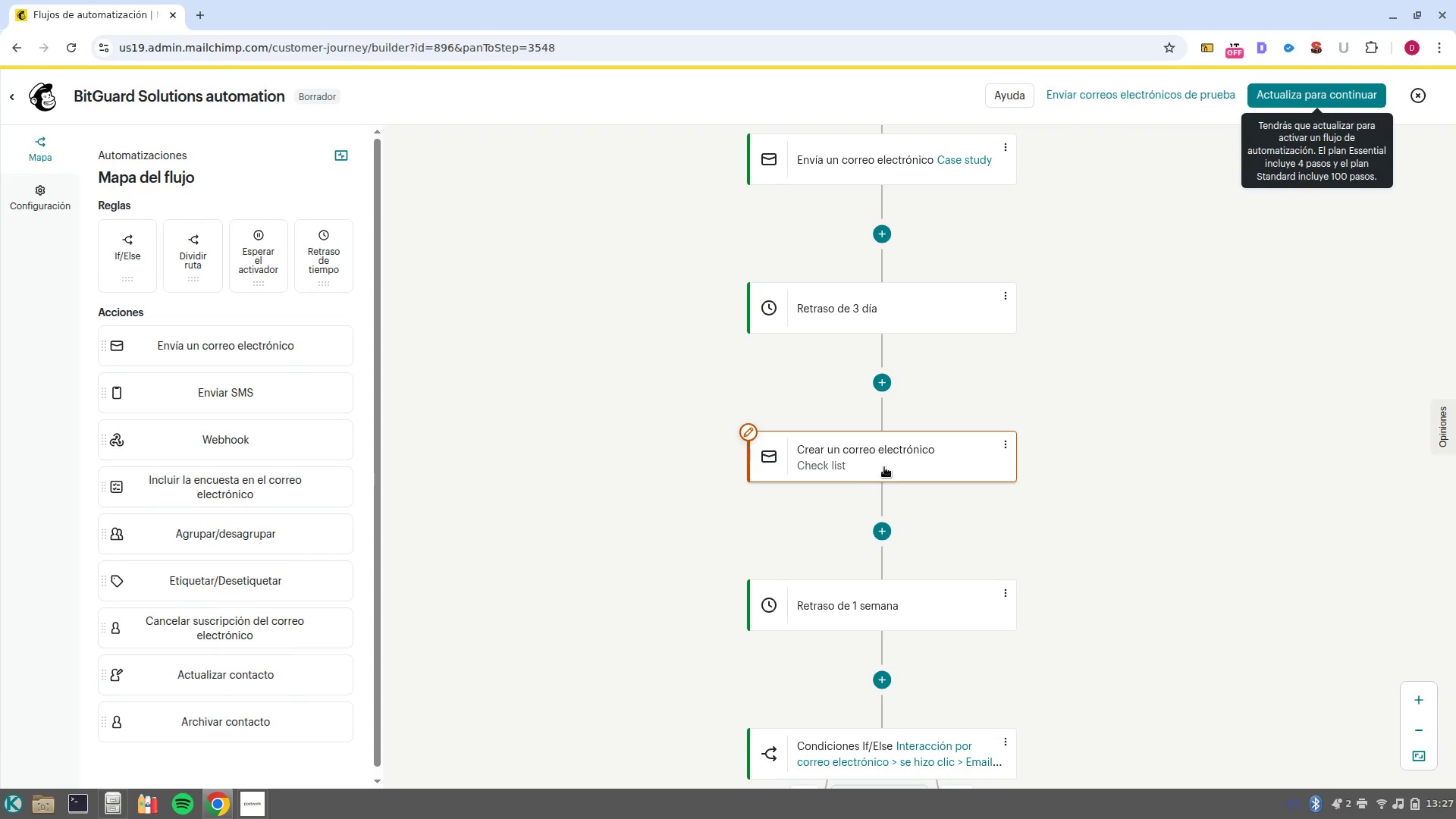 
scroll: coordinate [1121, 592], scroll_direction: down, amount: 2.0
 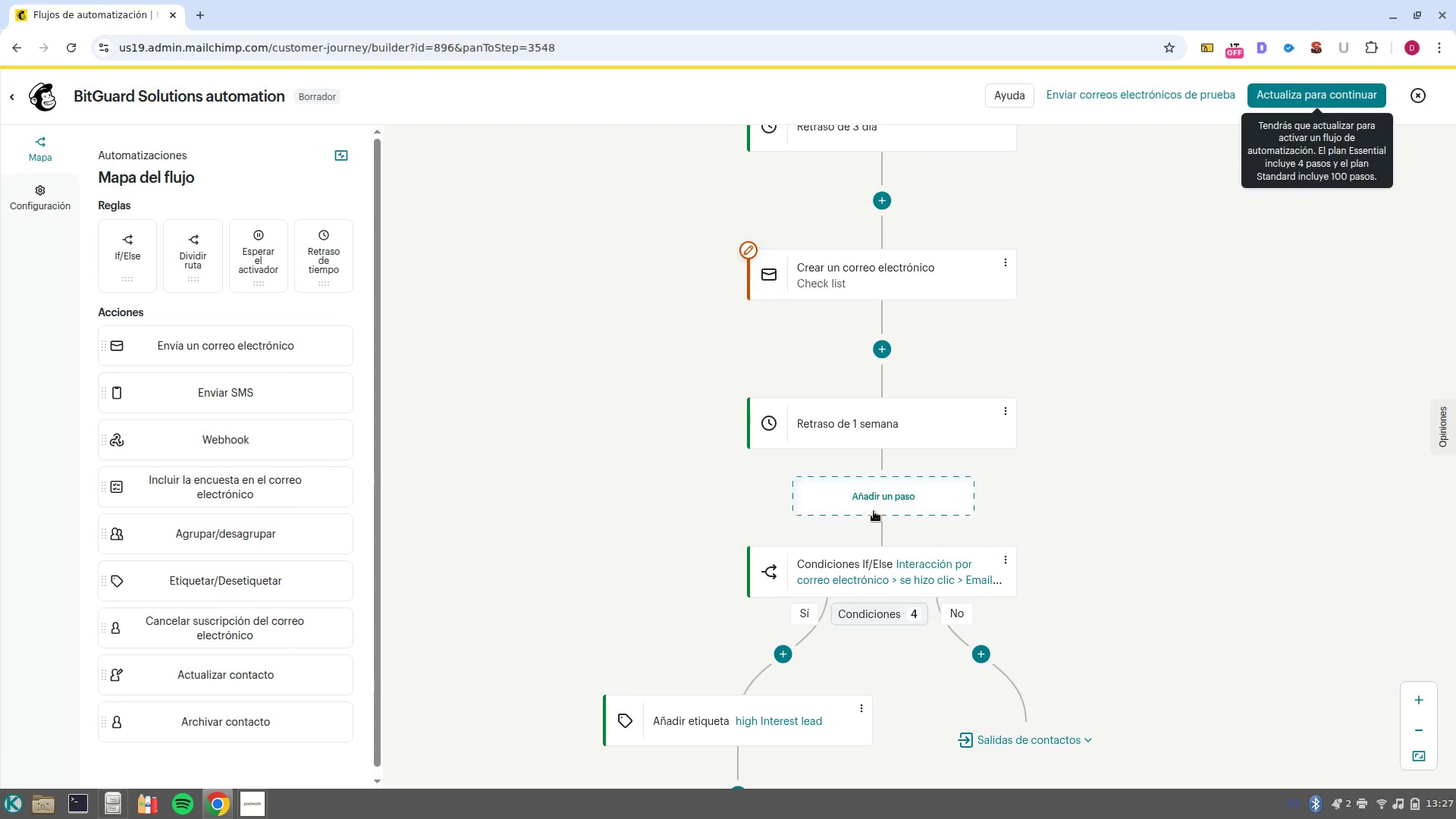 
left_click([877, 499])
 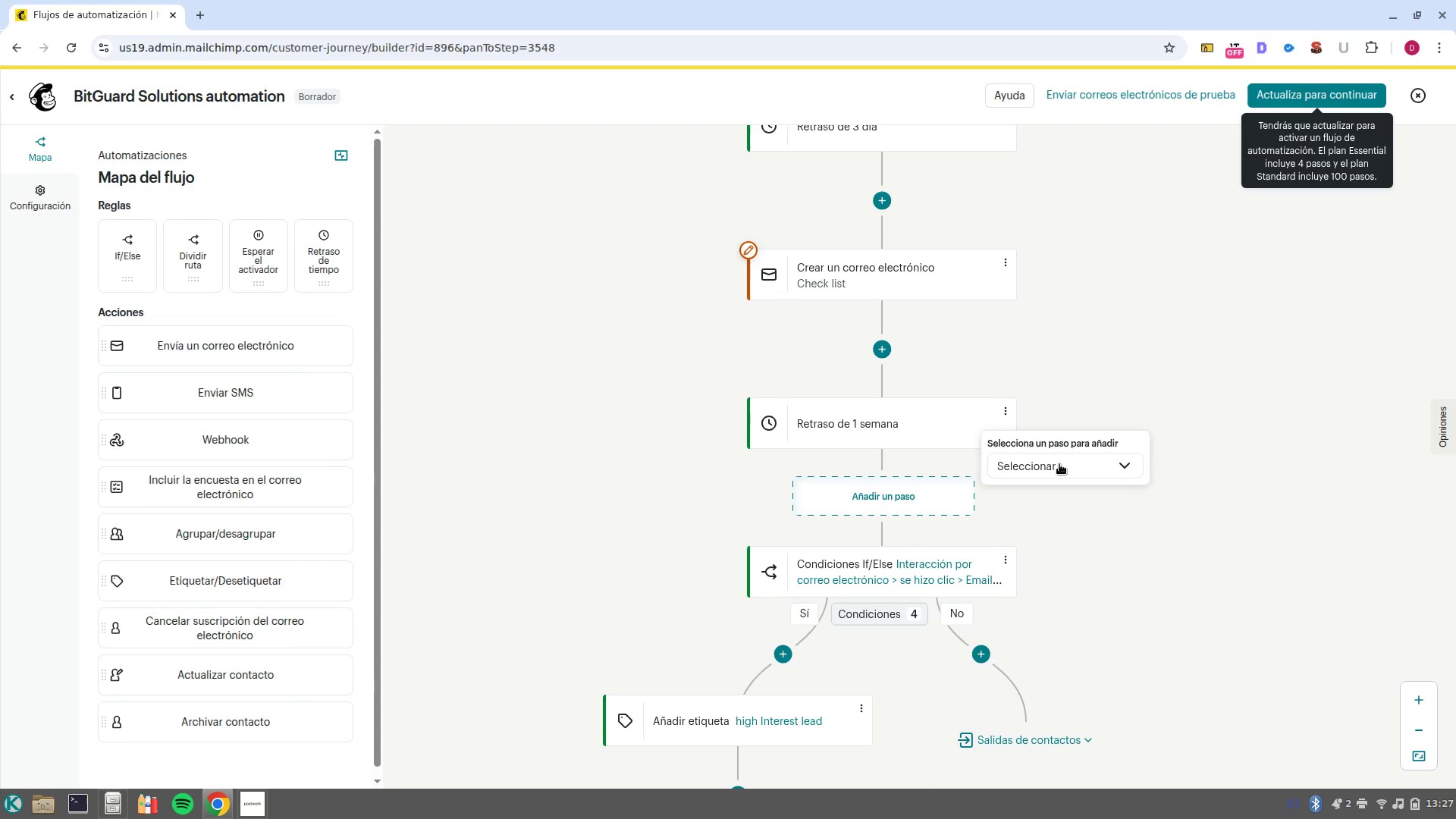 
left_click([1069, 463])
 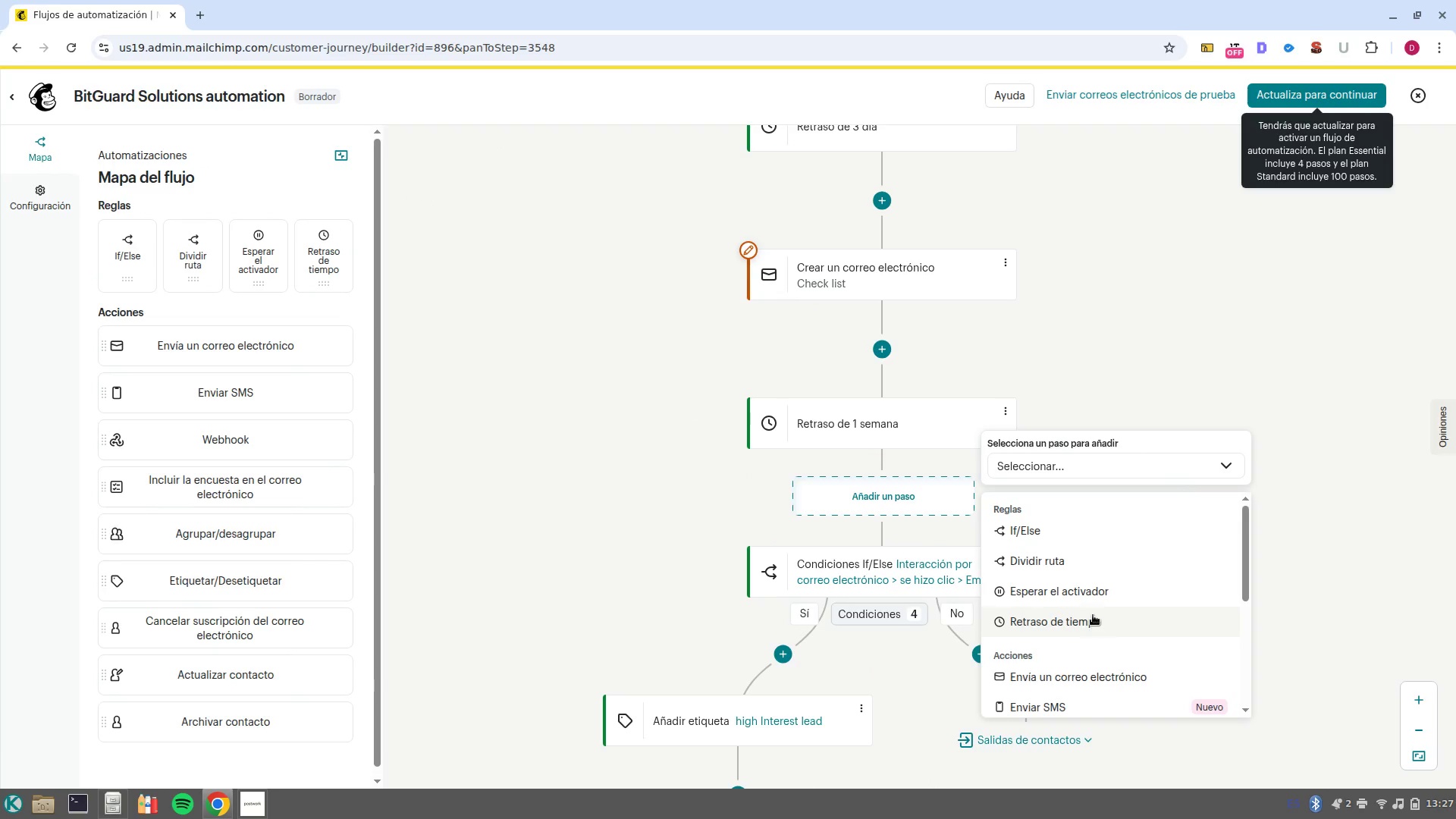 
left_click([1136, 676])
 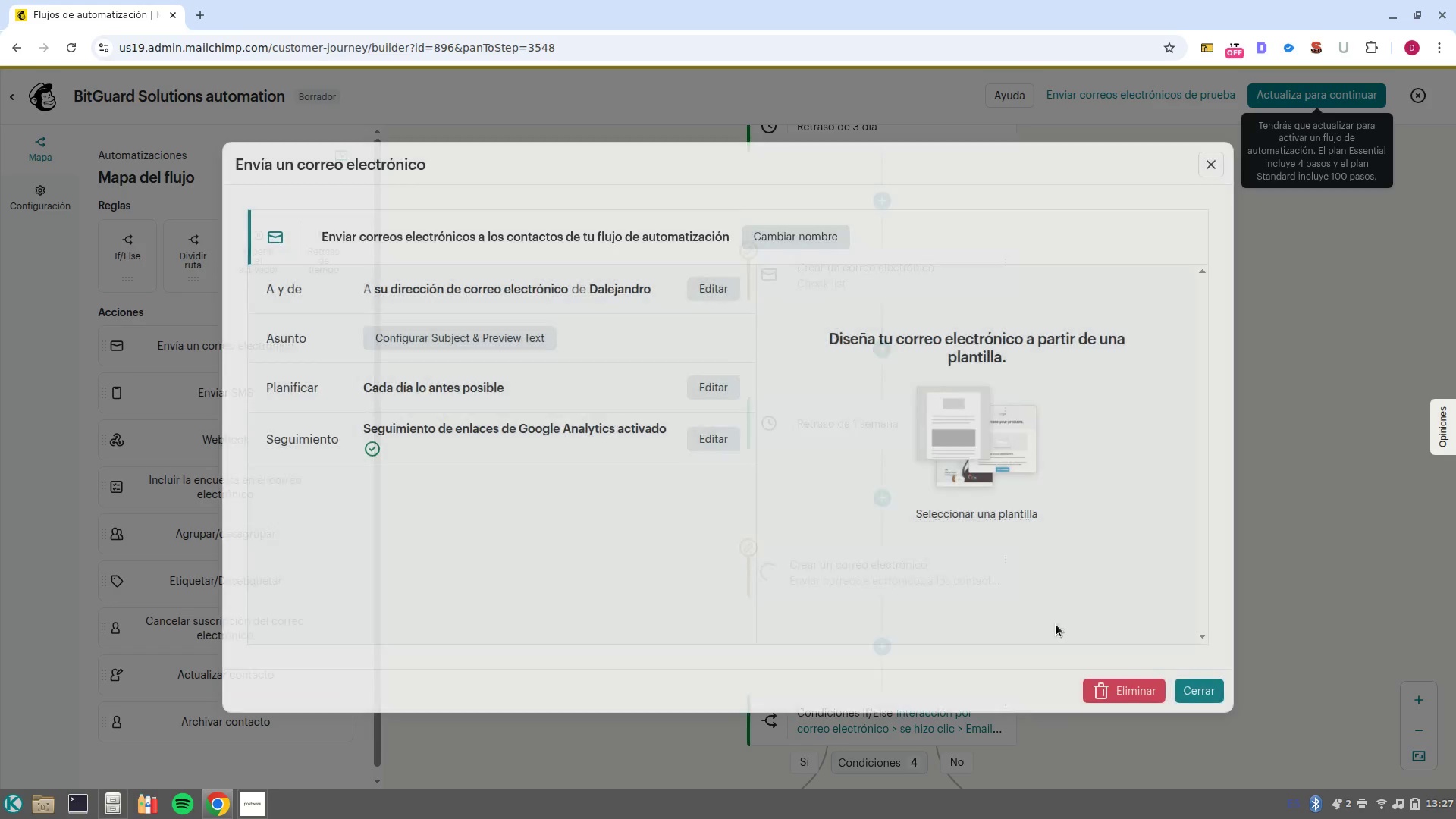 
left_click([799, 241])
 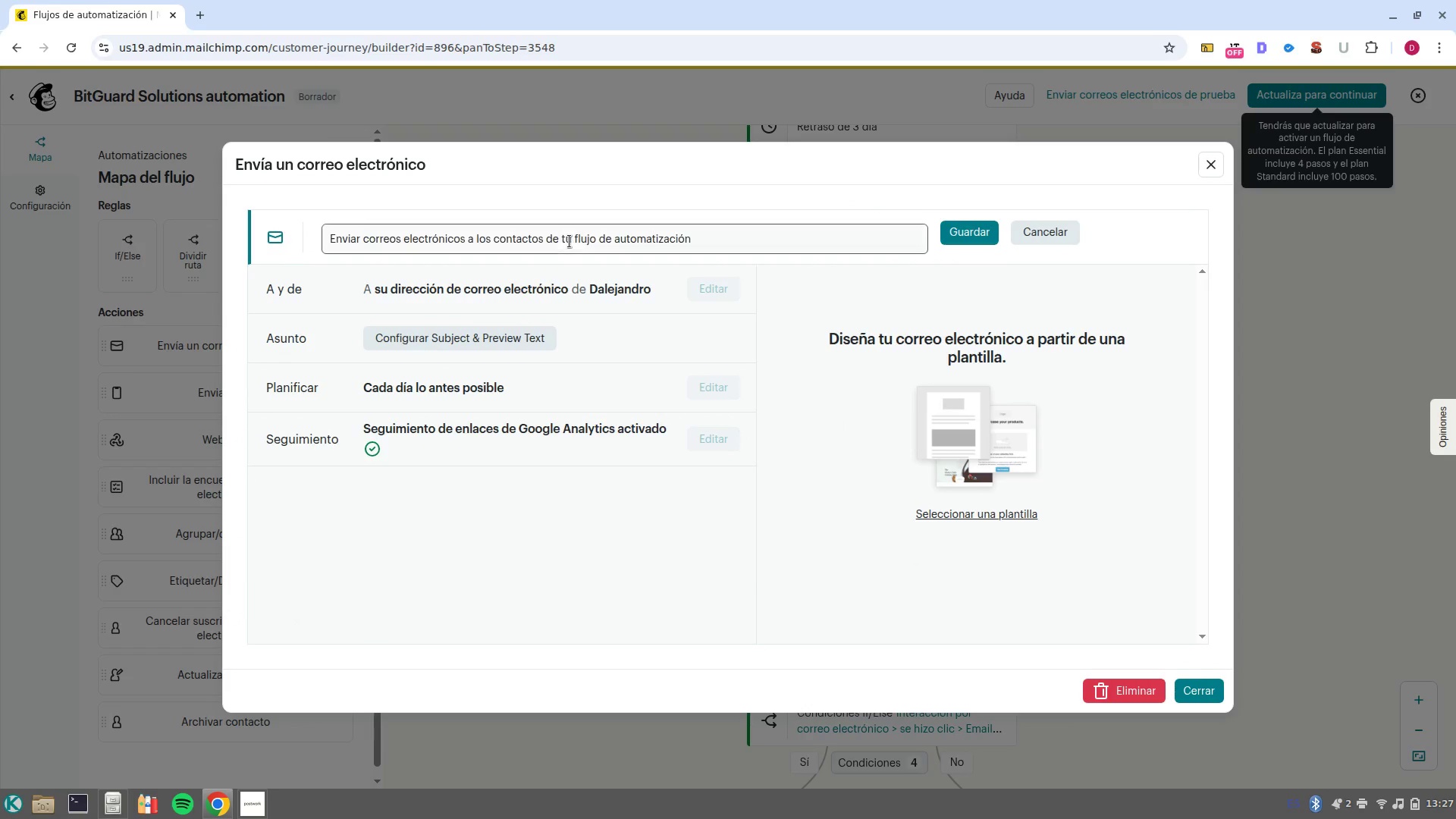 
triple_click([566, 242])
 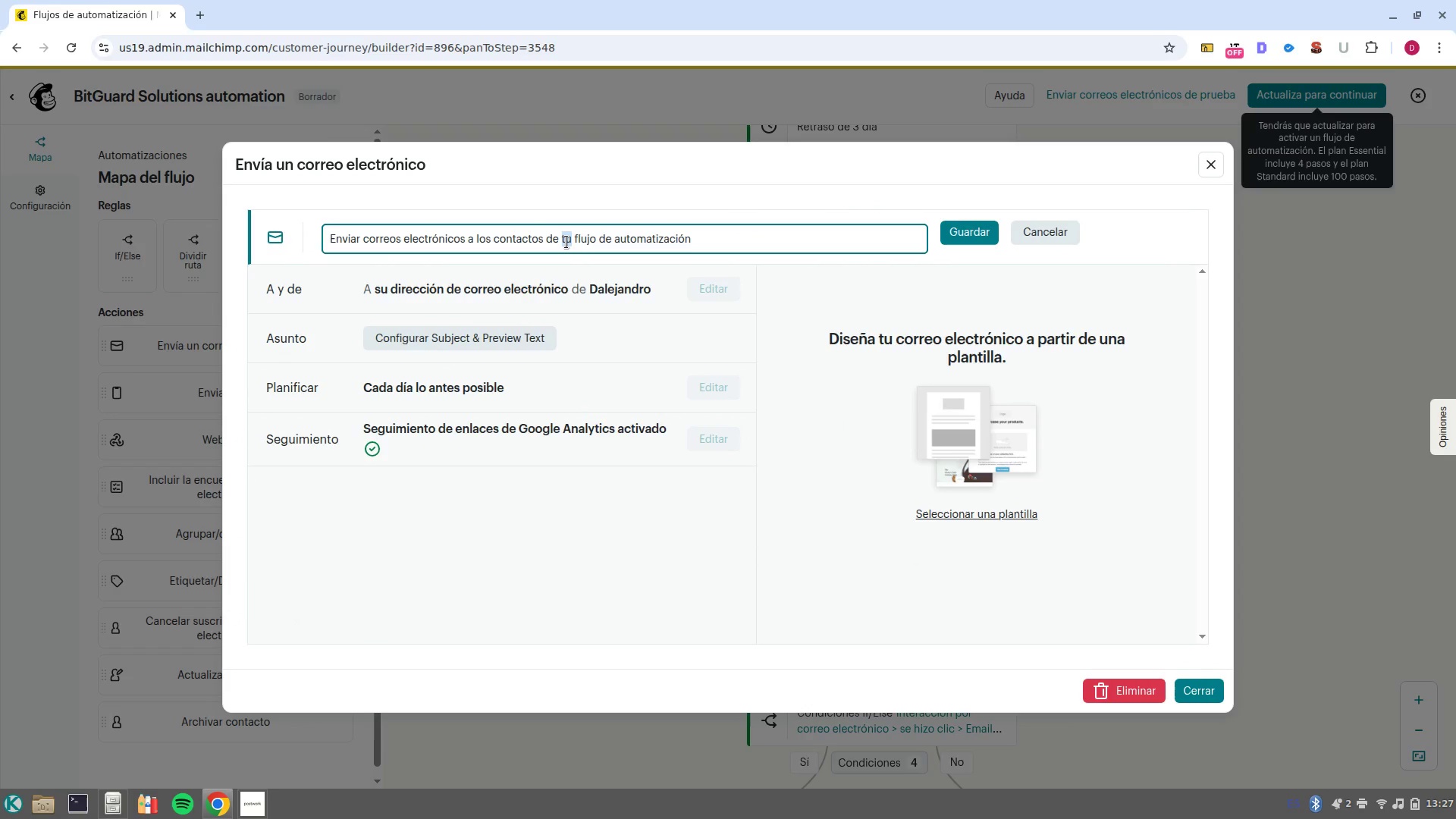 
left_click([566, 242])
 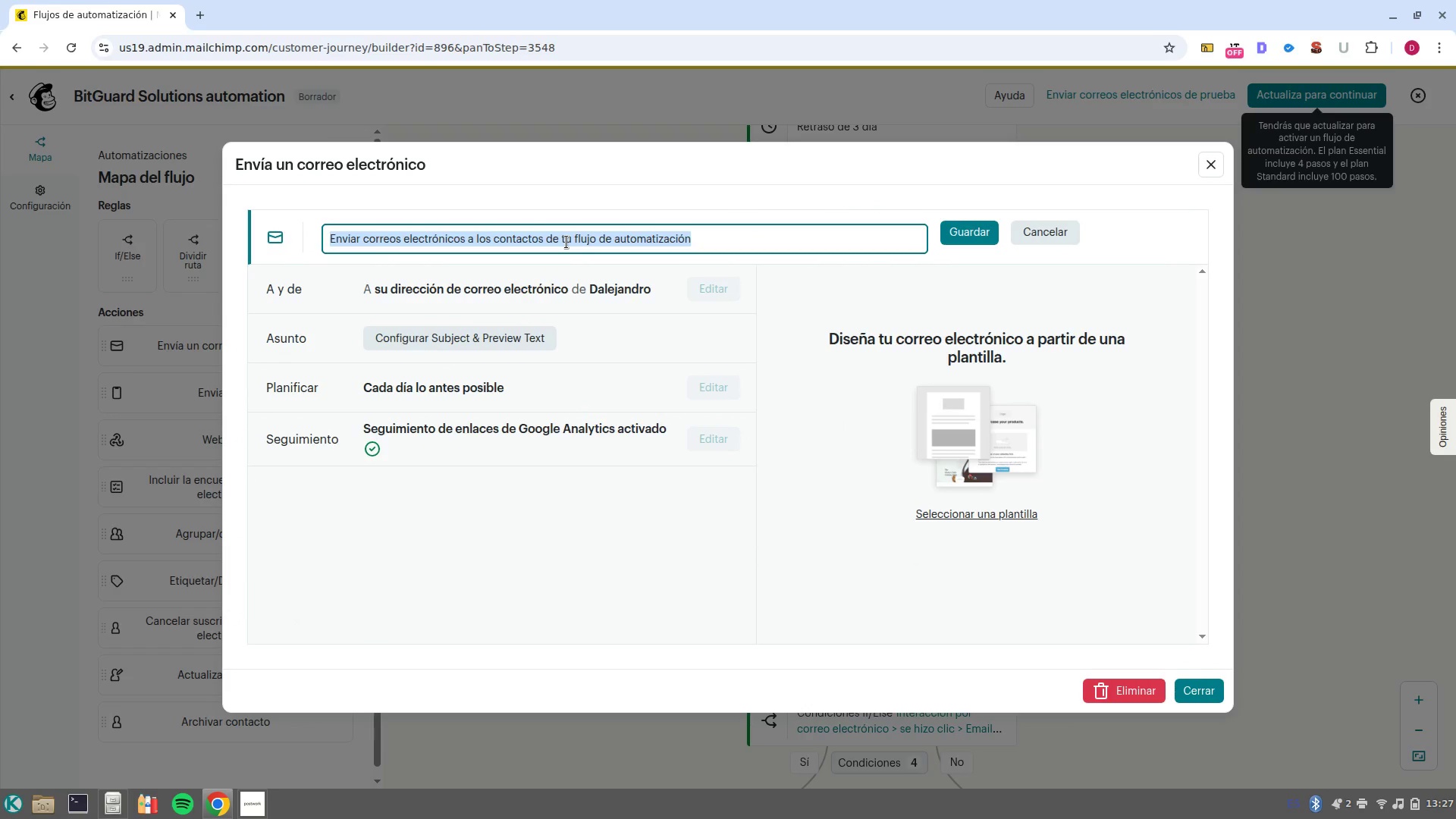 
type(Final touch)
 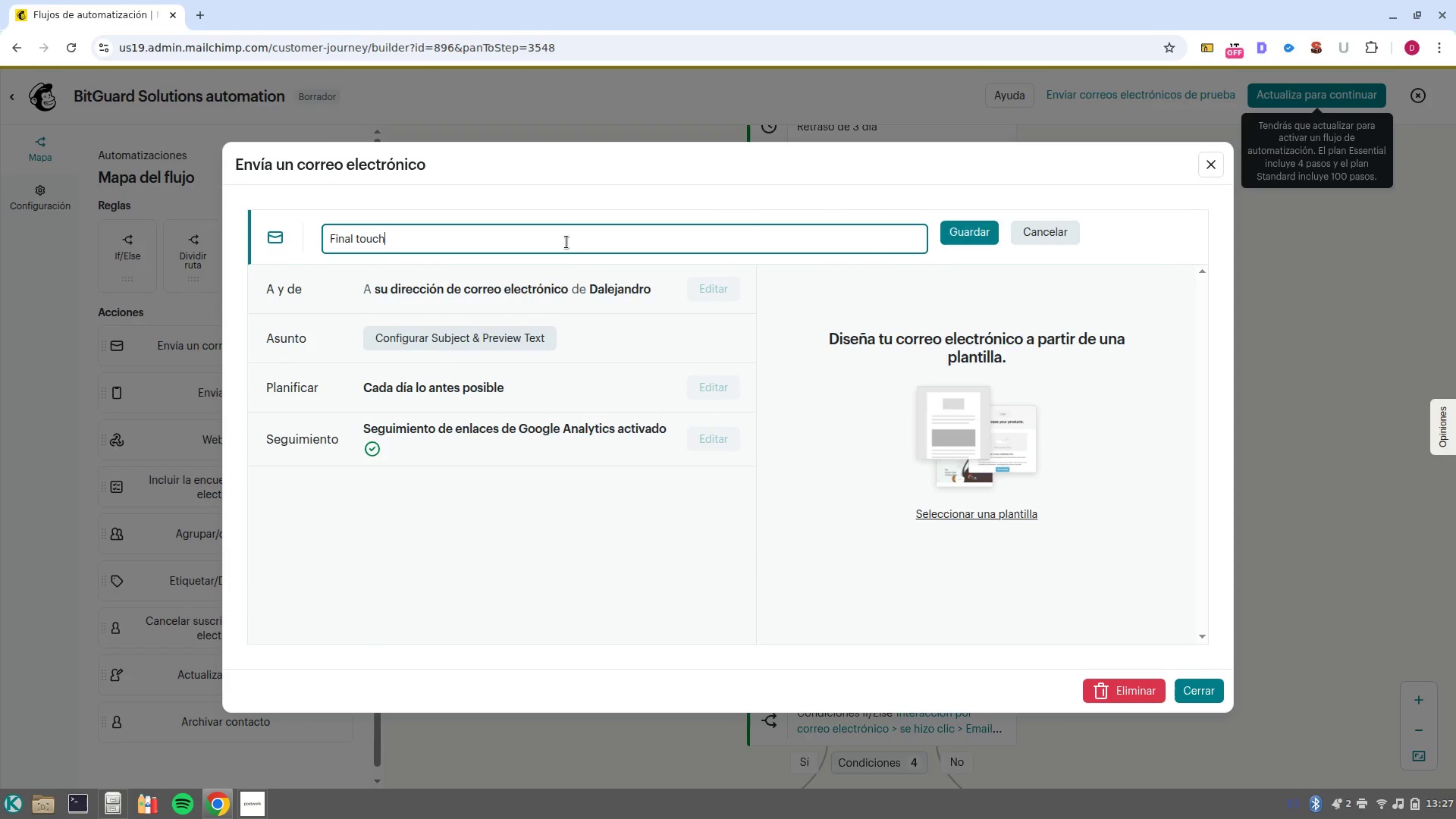 
key(Enter)
 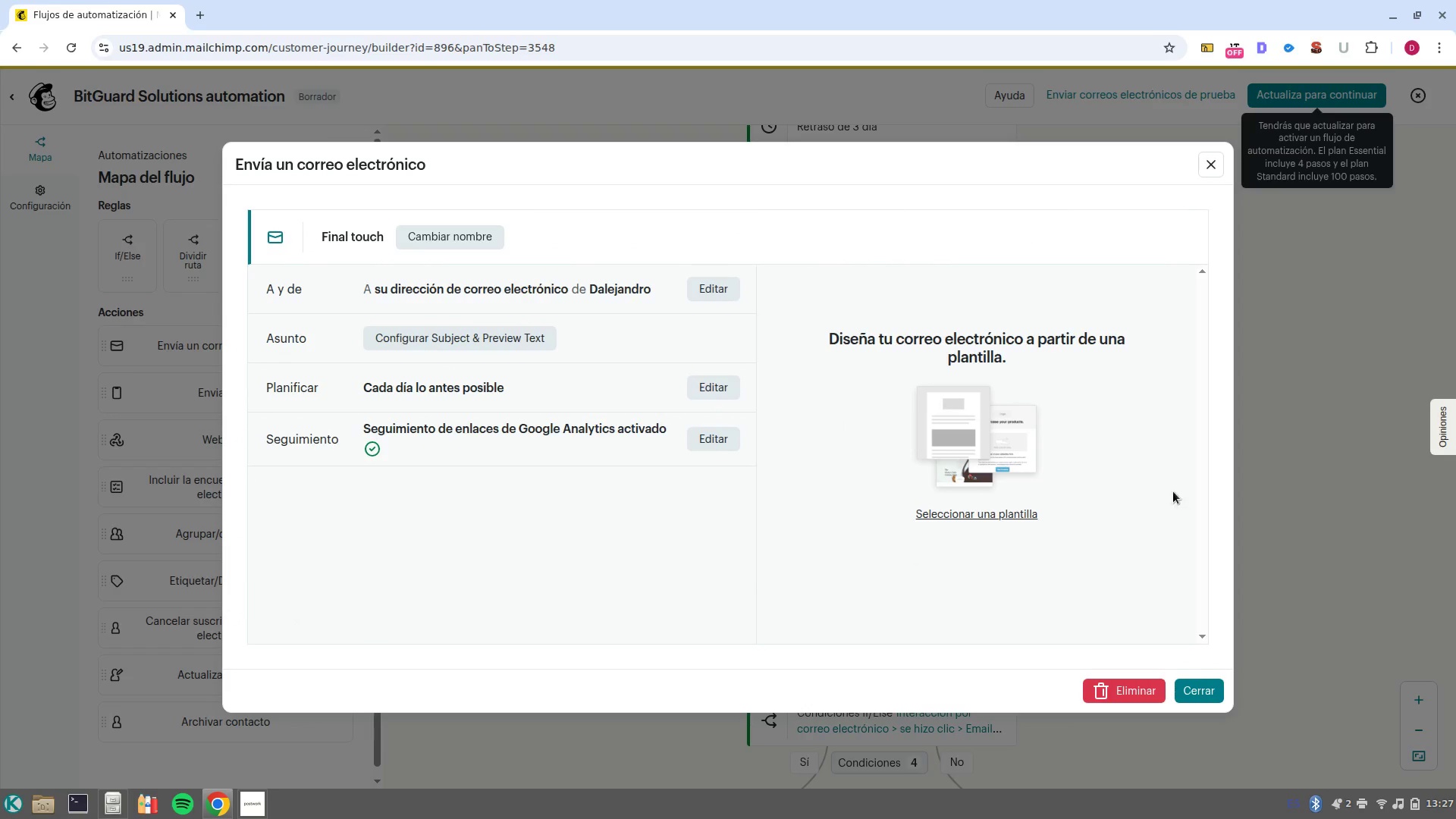 
left_click([1191, 692])
 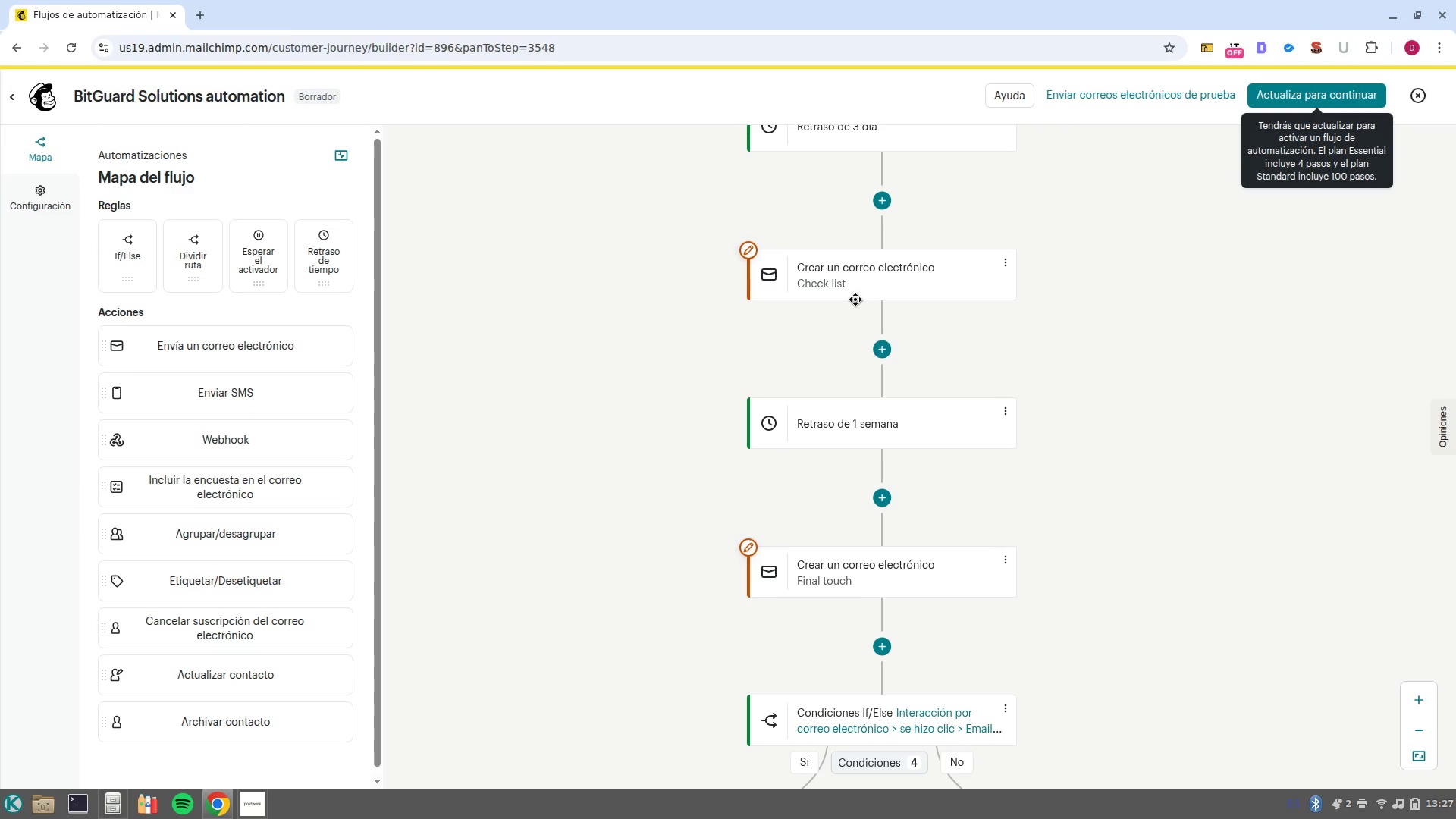 
scroll: coordinate [1049, 444], scroll_direction: up, amount: 3.0
 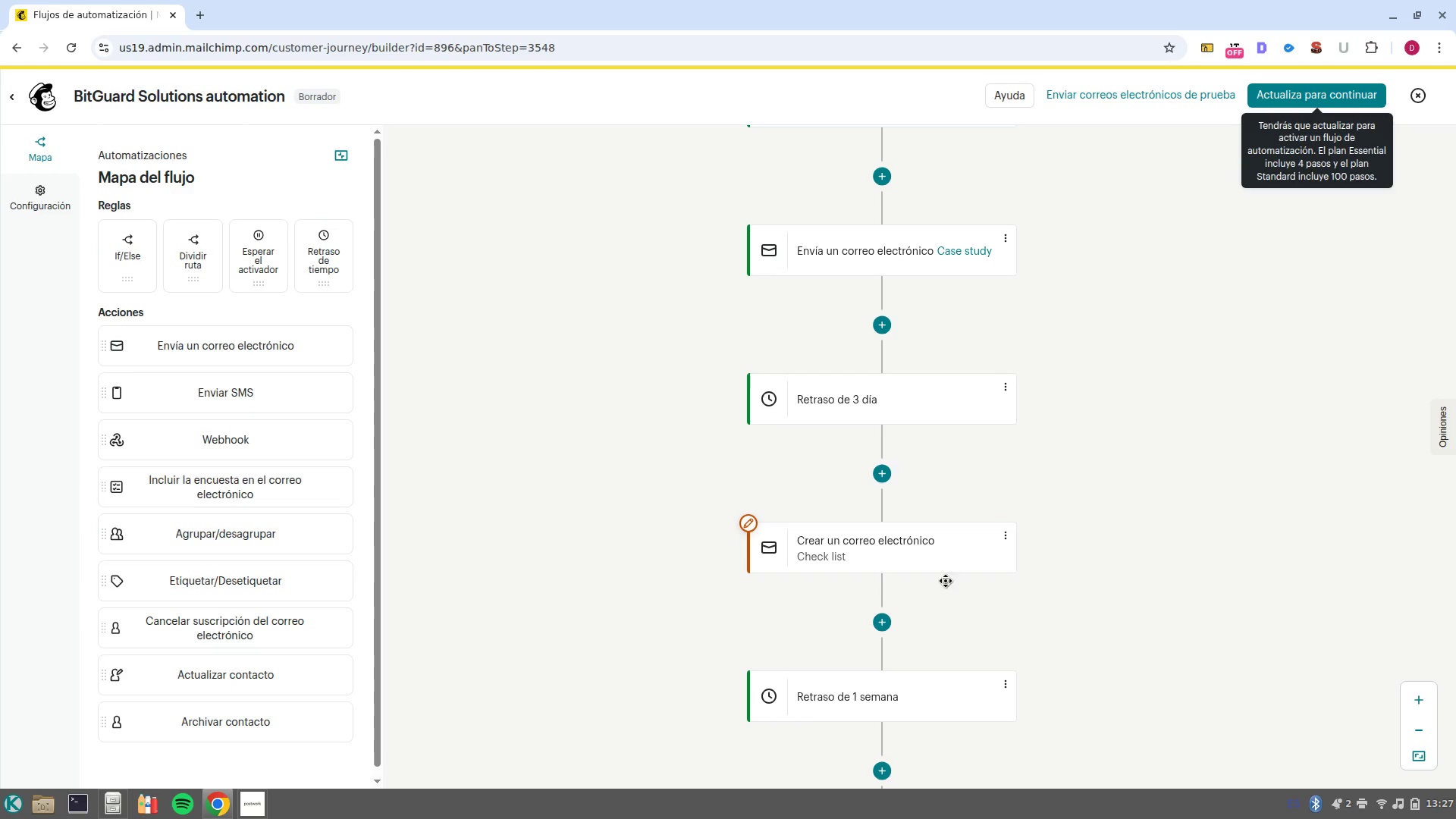 
left_click([918, 543])
 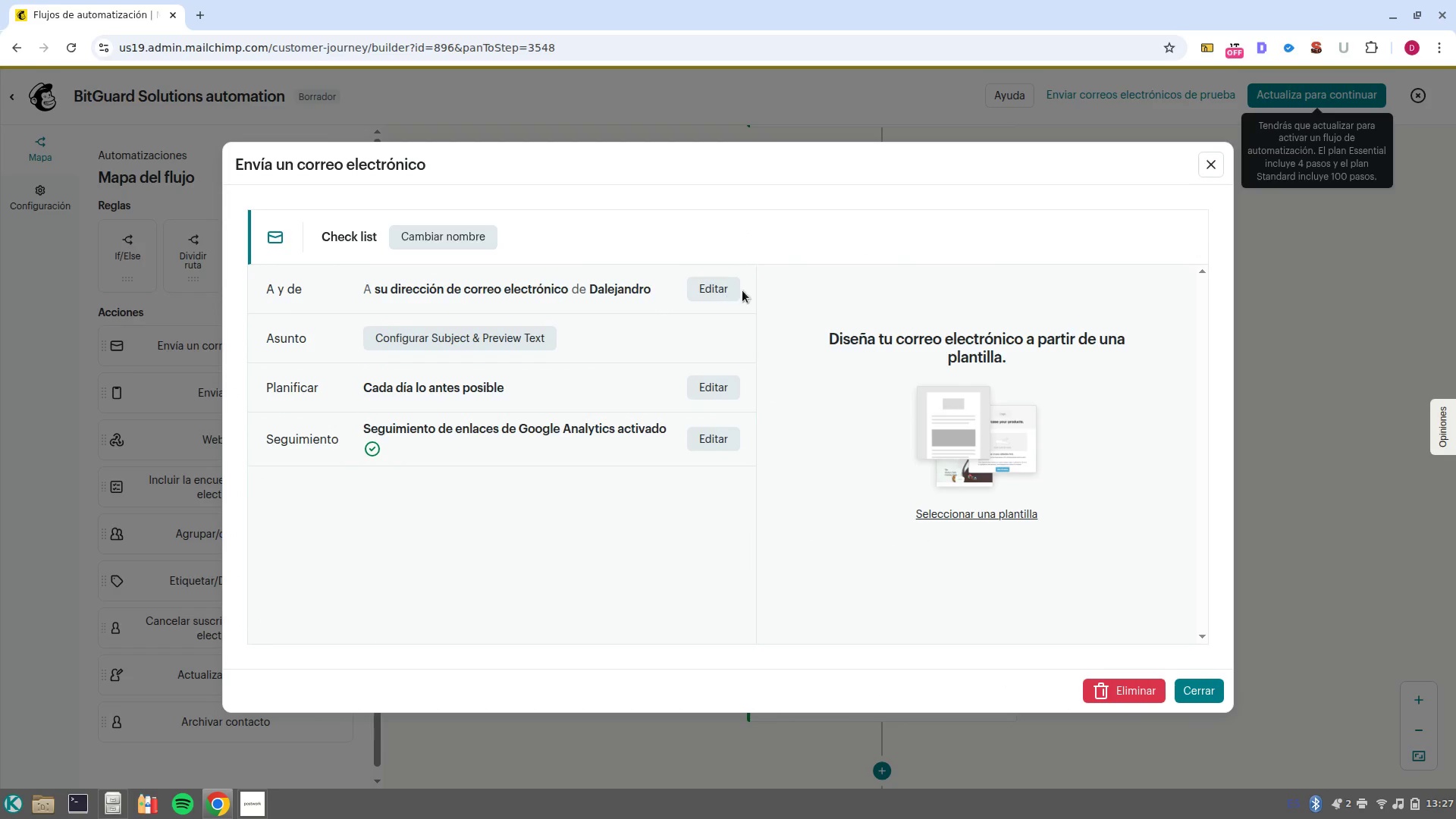 
left_click([719, 288])
 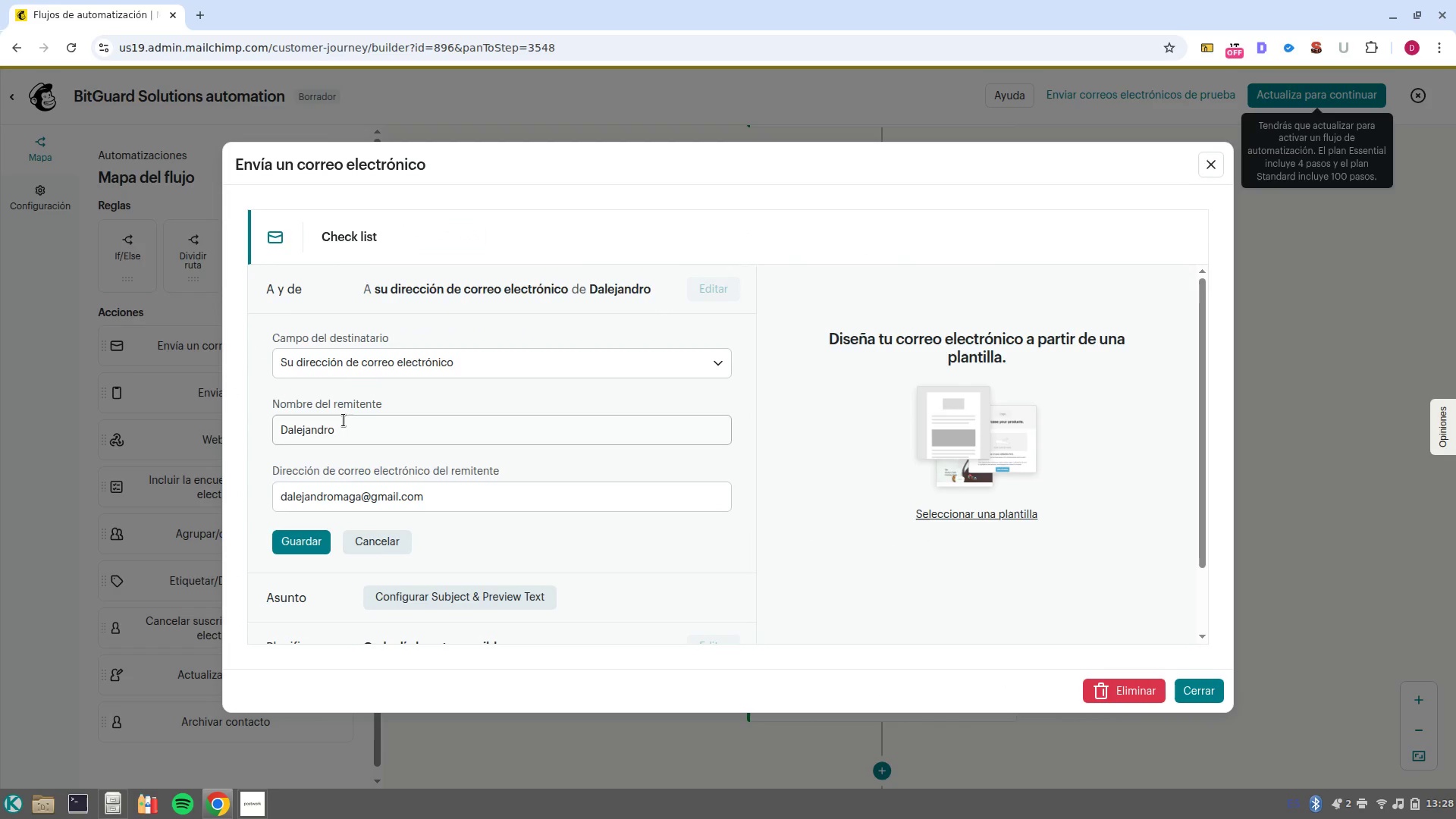 
double_click([344, 420])
 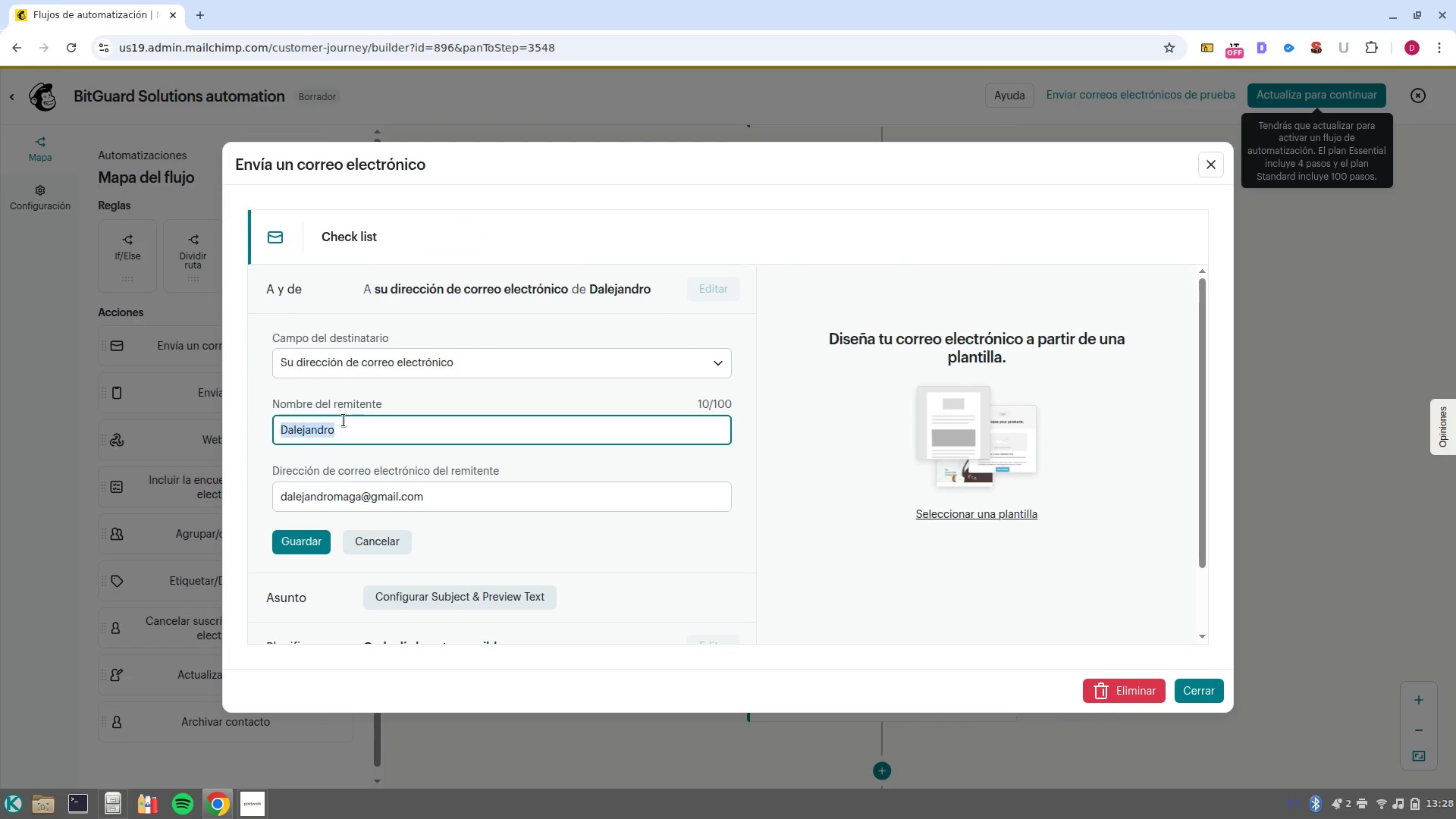 
triple_click([344, 420])
 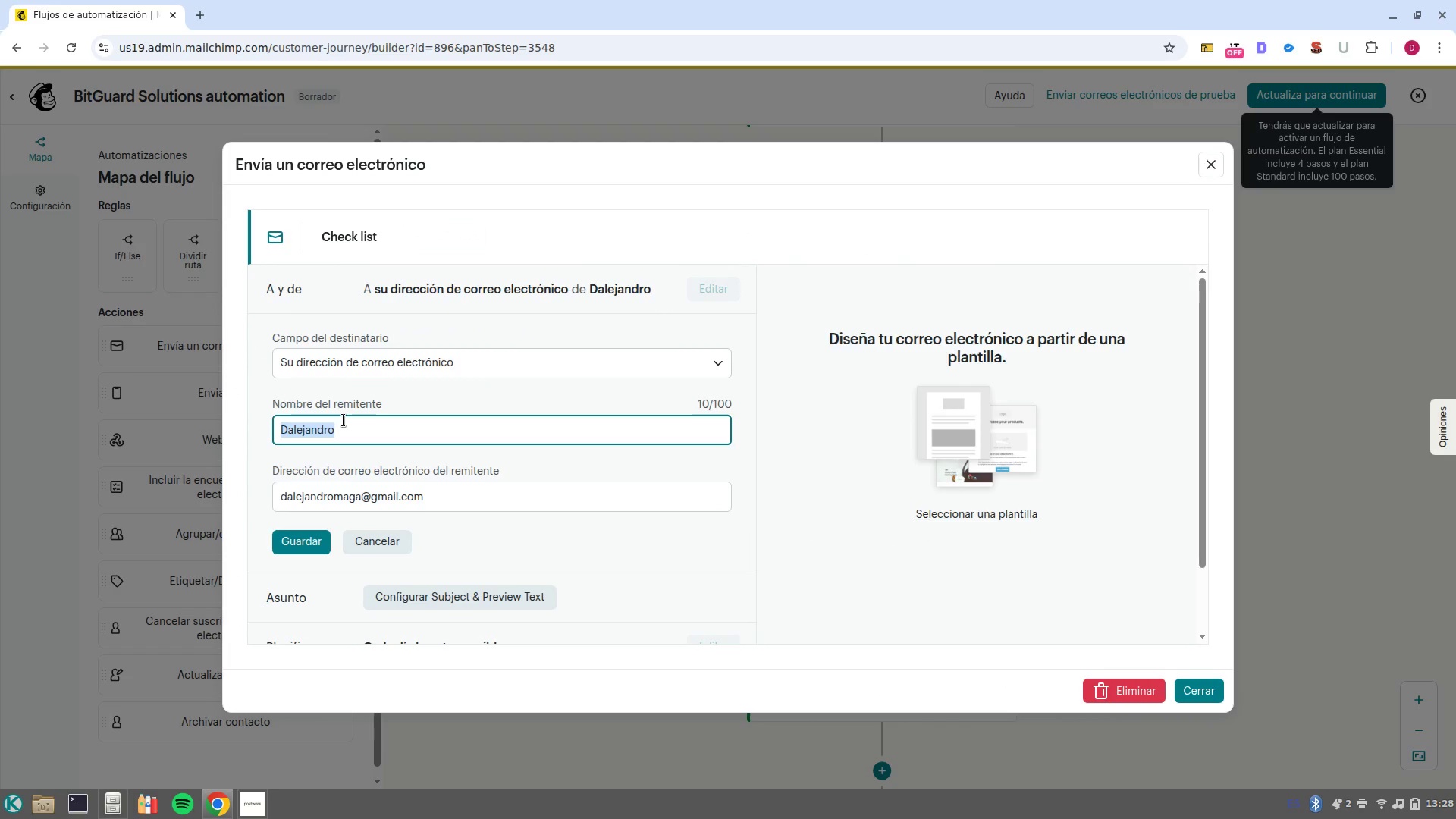 
key(Control+V)
 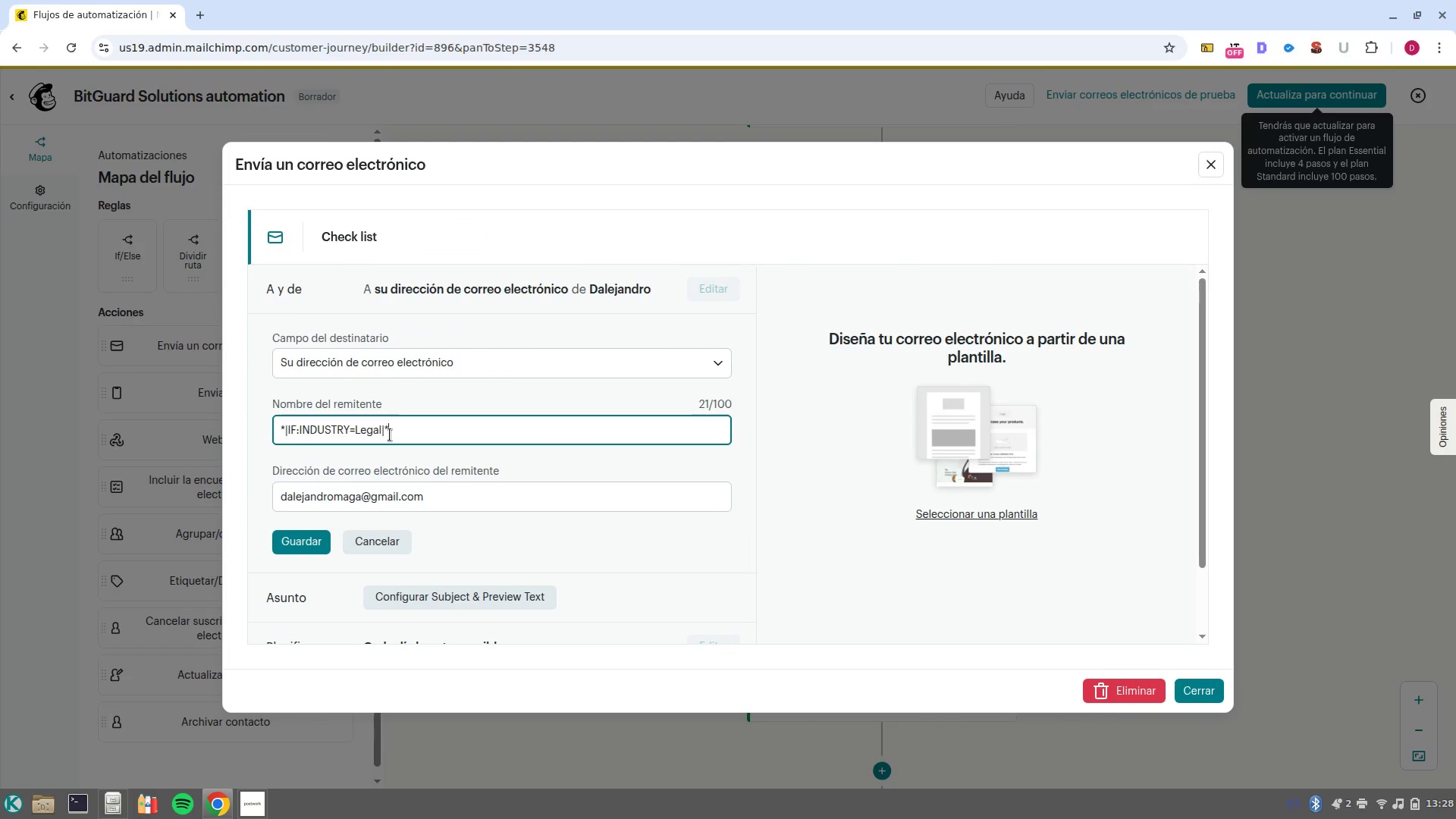 
key(Control+Z)
 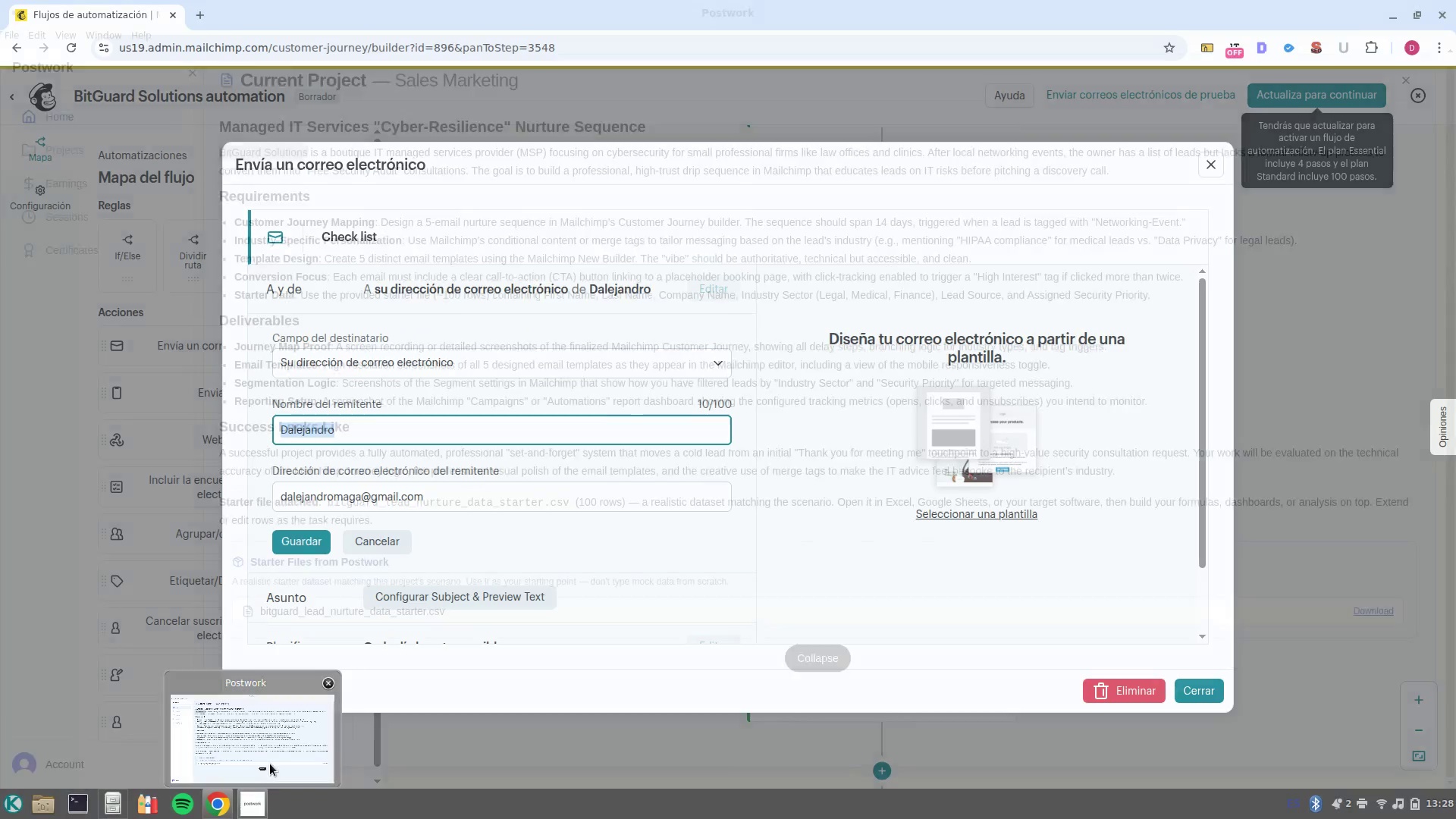 
left_click([271, 761])